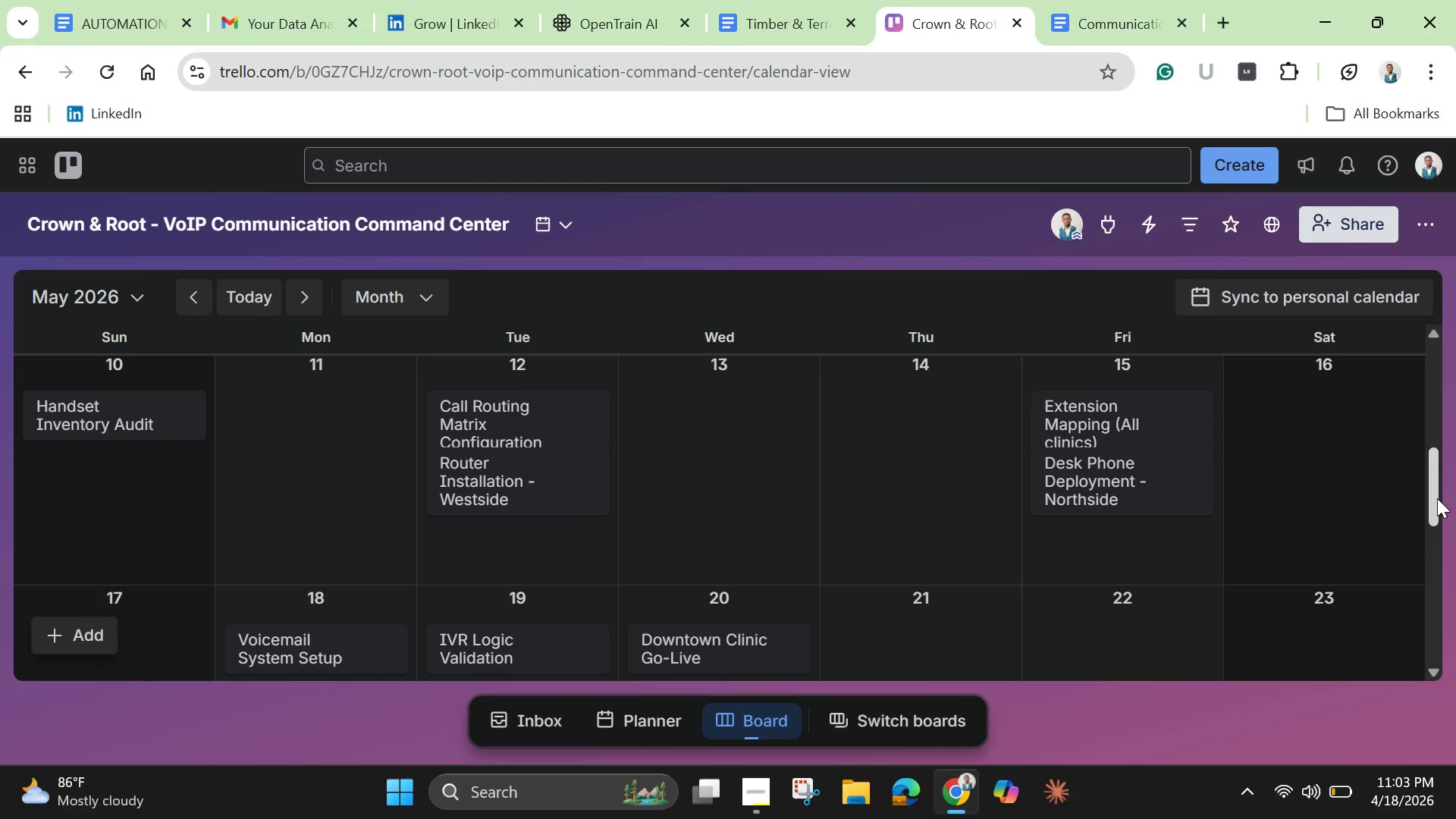 
left_click([897, 224])
 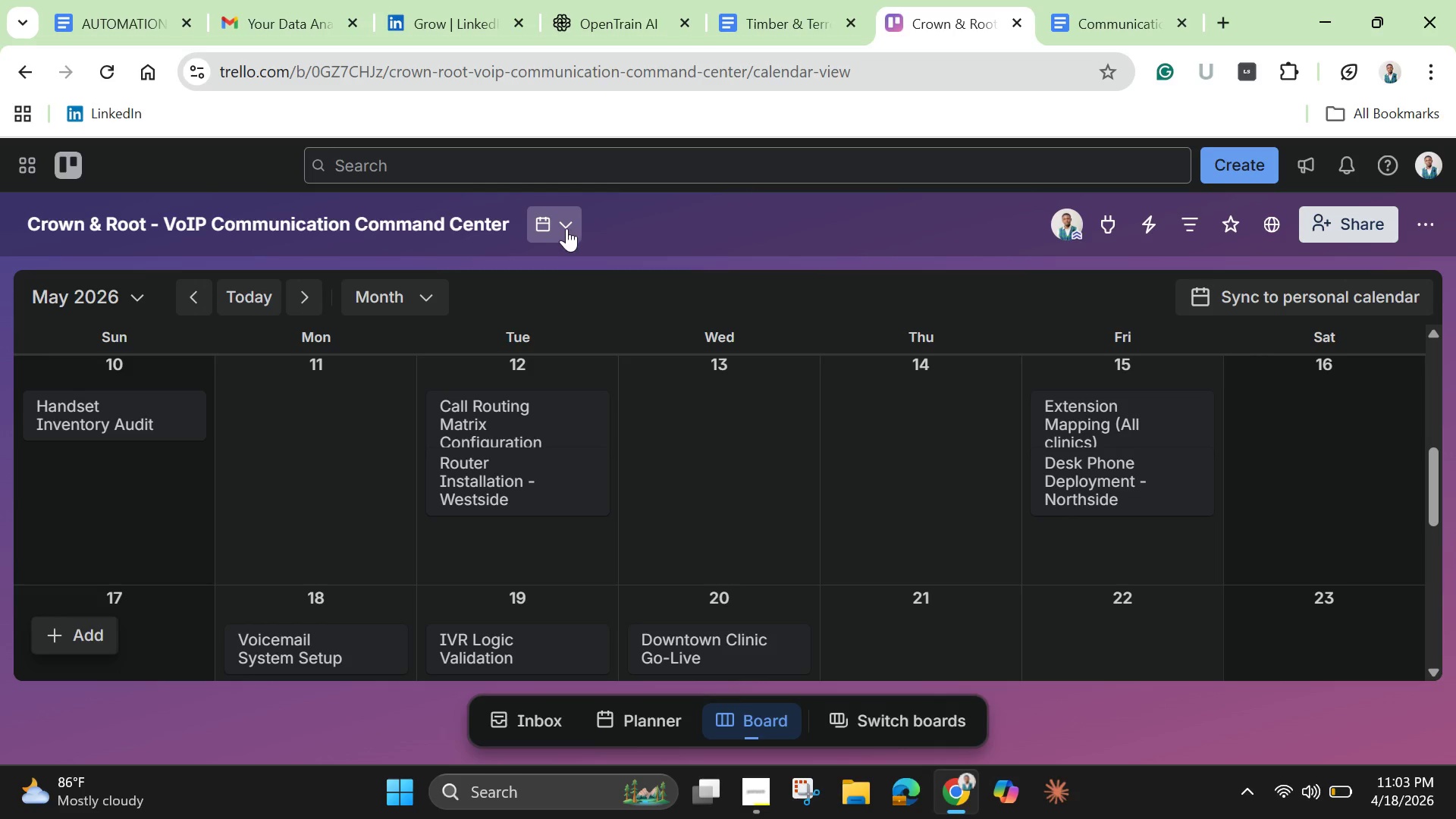 
left_click([566, 228])
 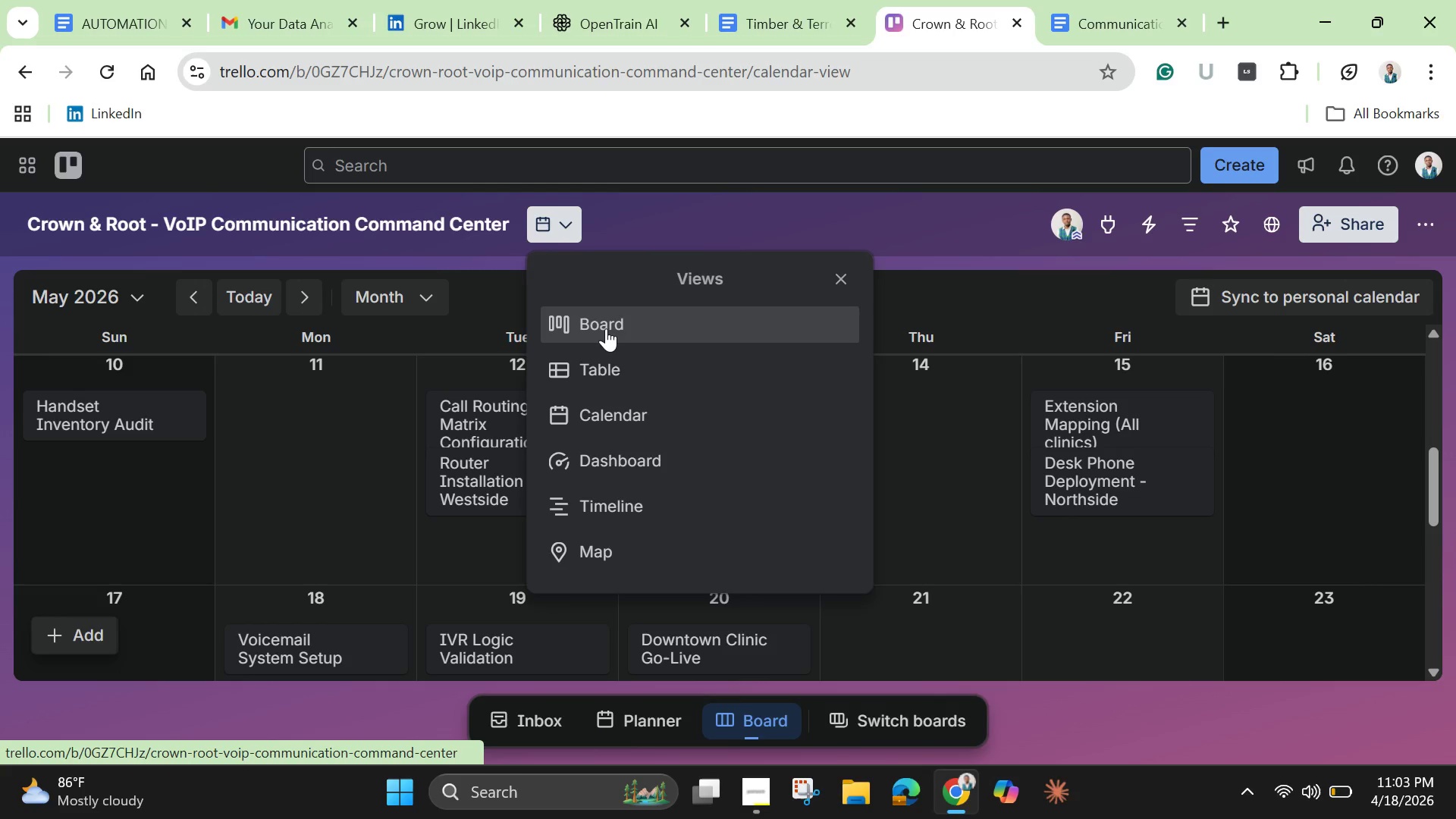 
left_click([606, 328])
 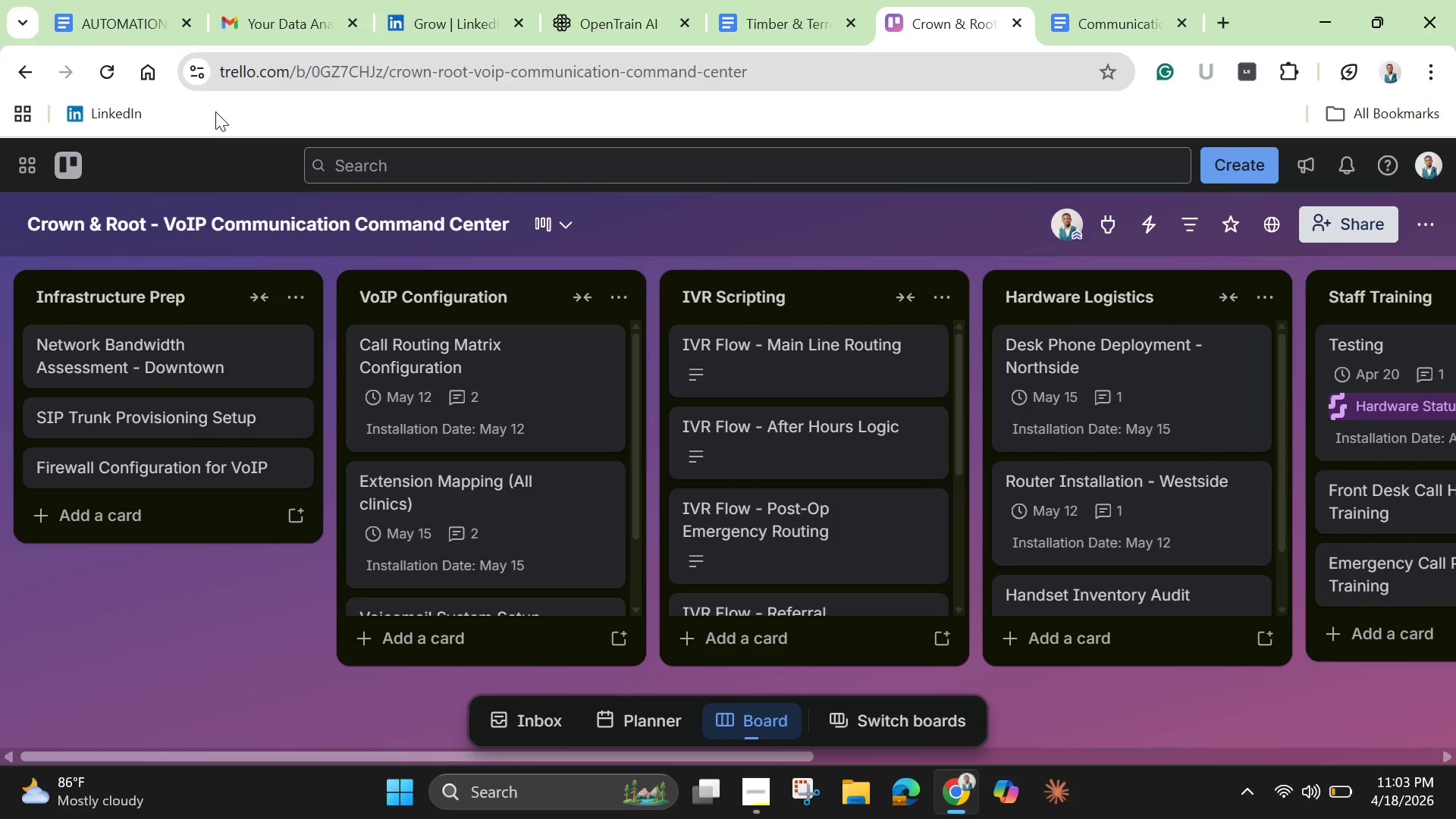 
wait(5.33)
 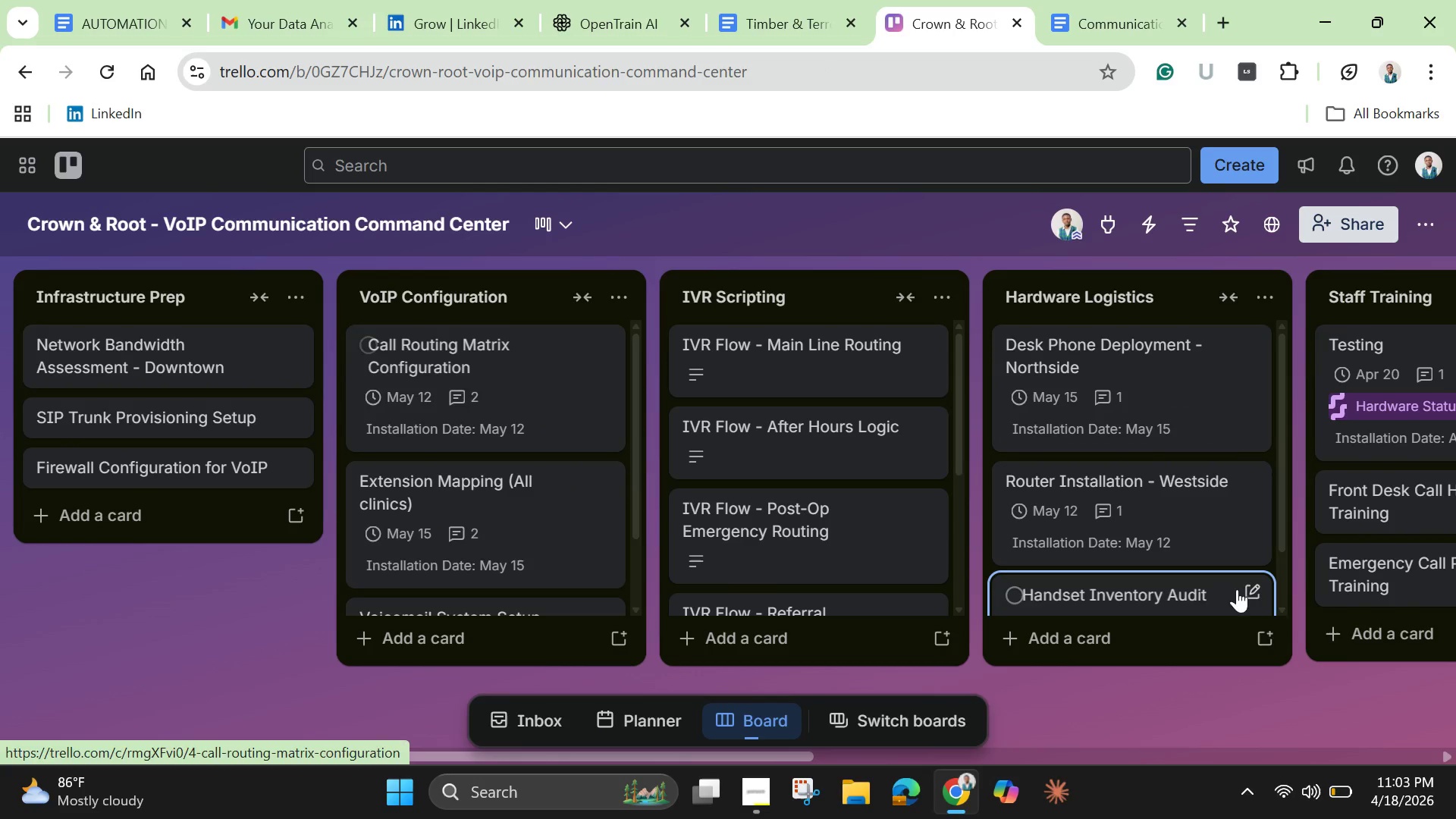 
mouse_move([774, 794])
 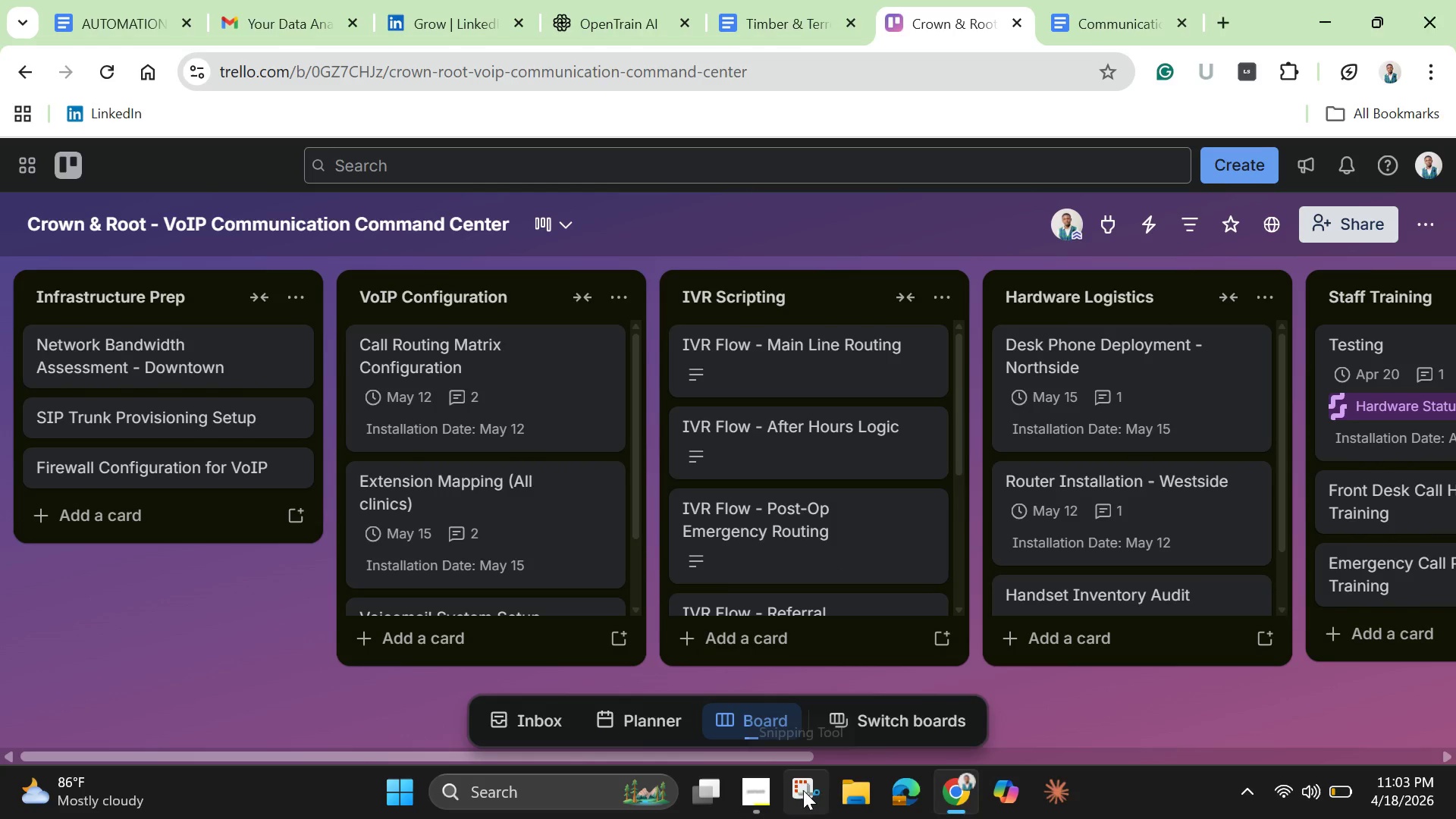 
left_click([803, 790])
 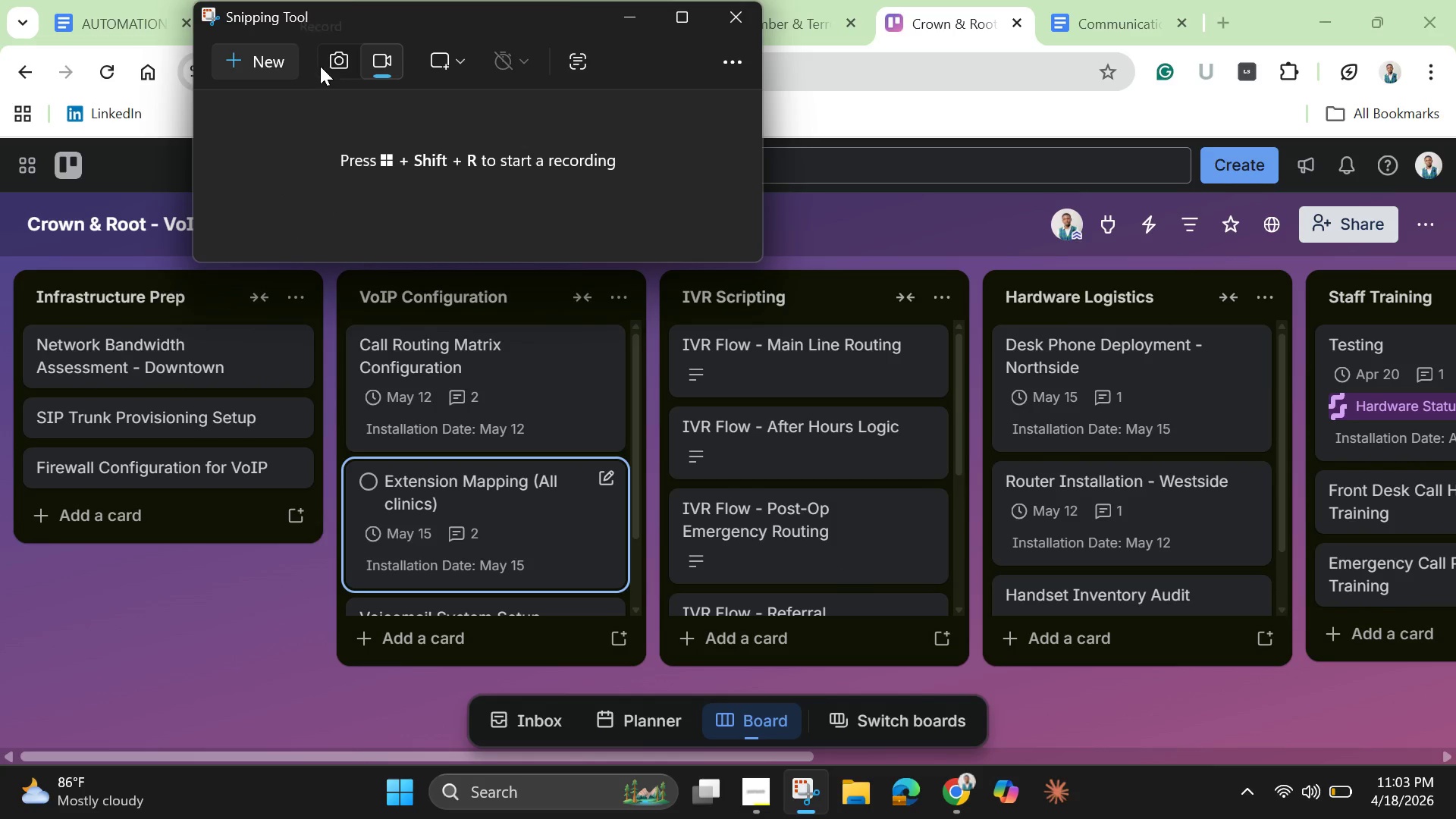 
left_click([251, 65])
 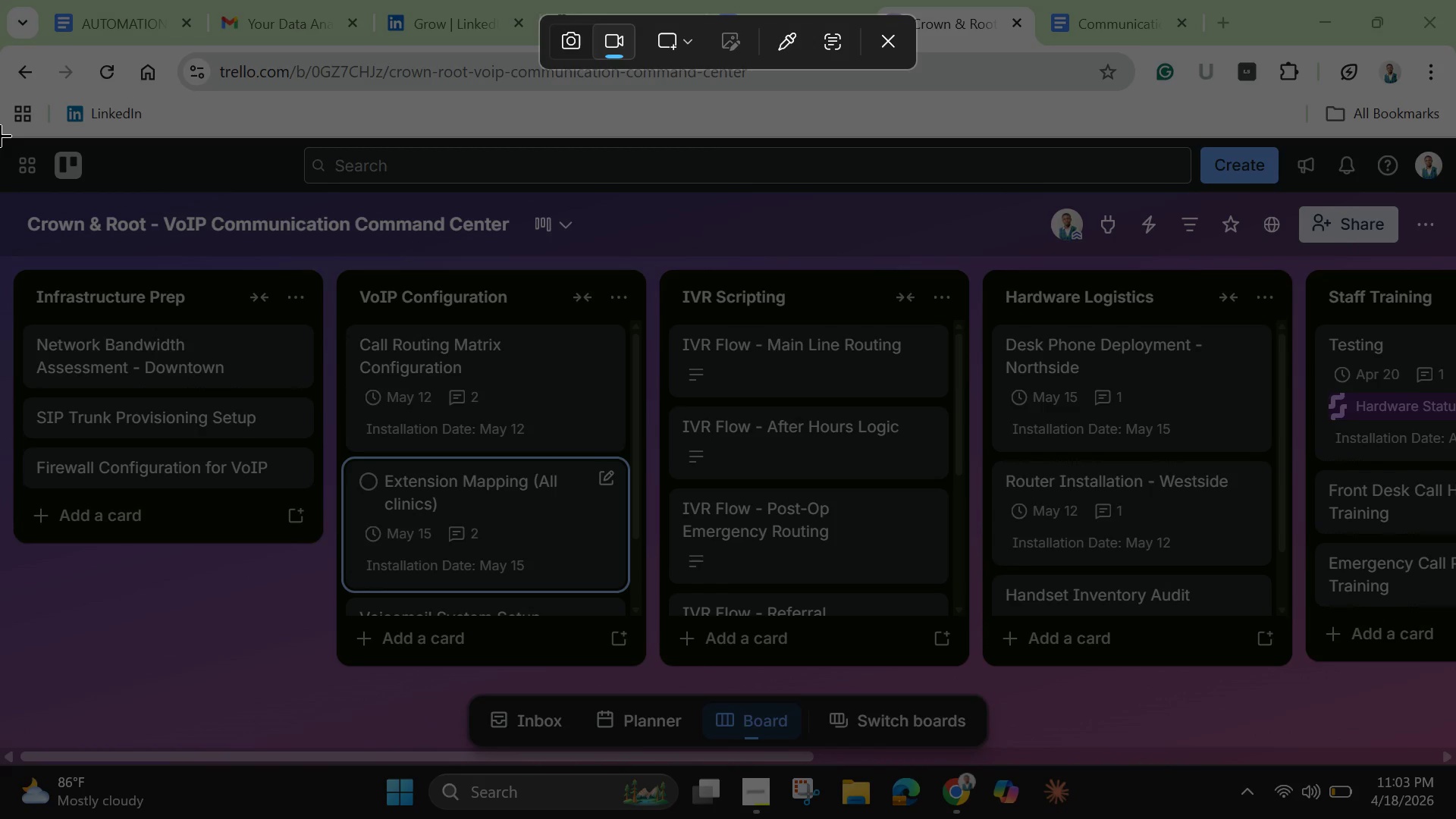 
left_click_drag(start_coordinate=[0, 135], to_coordinate=[1455, 774])
 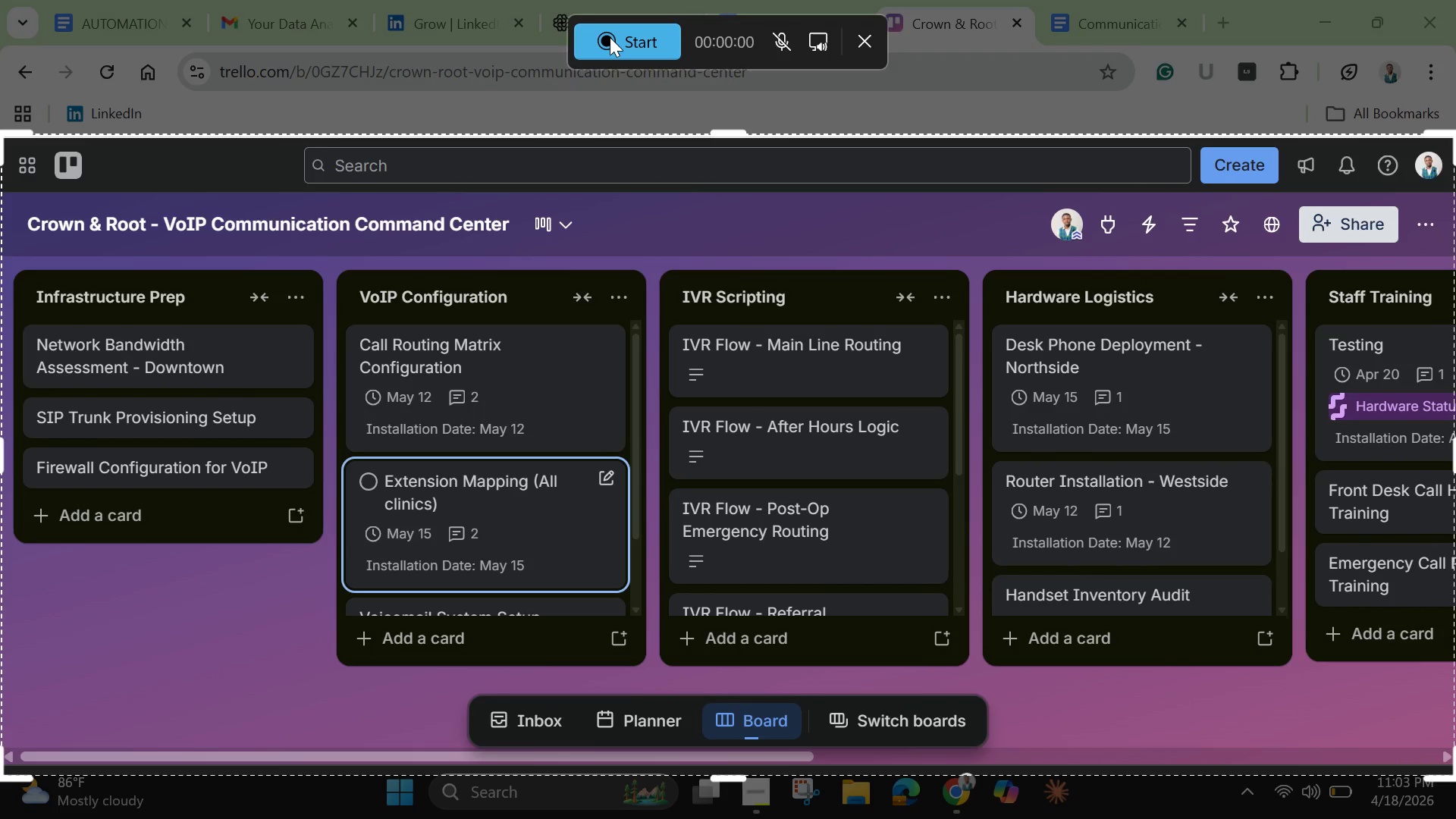 
left_click([610, 37])
 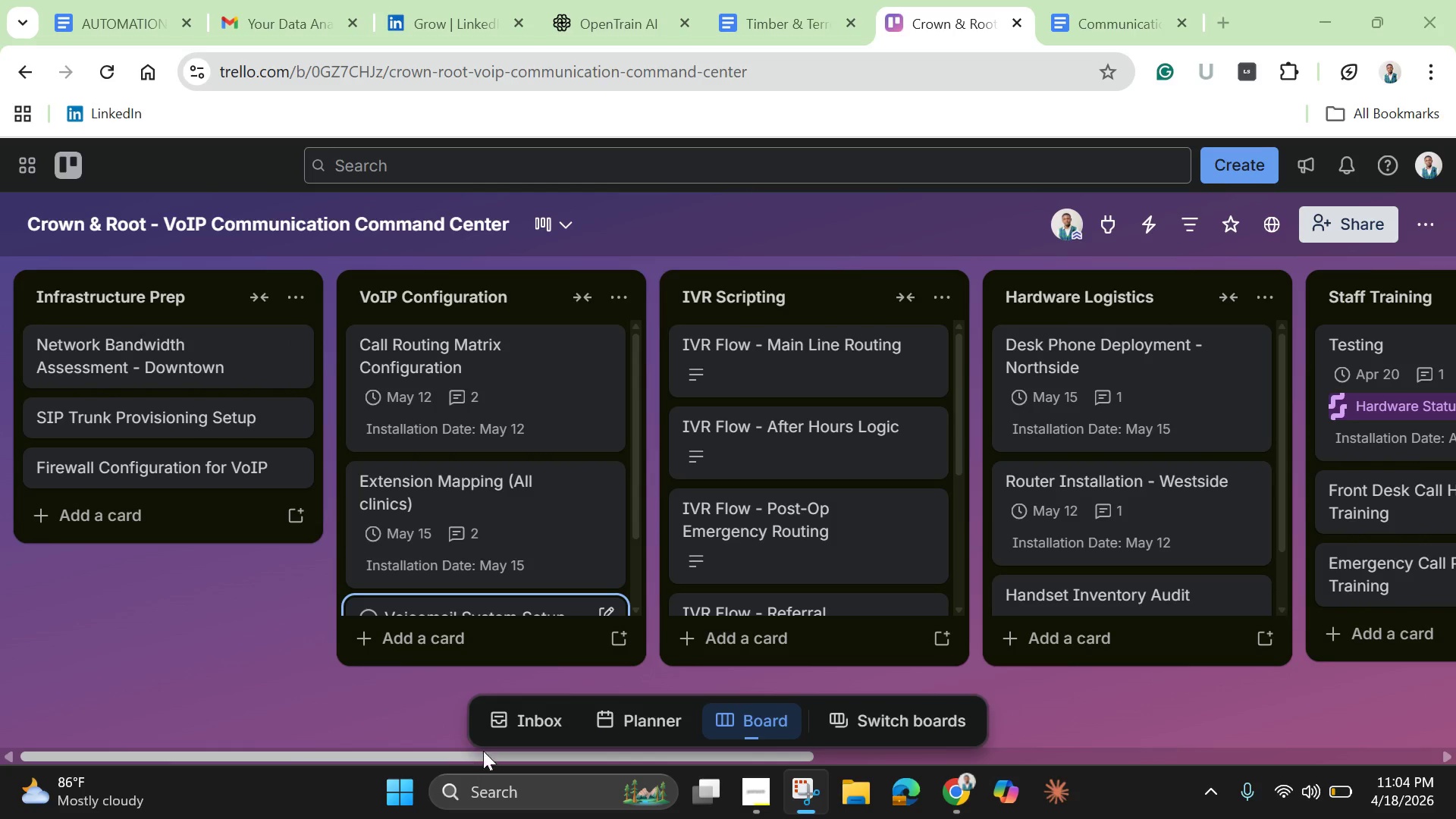 
wait(7.88)
 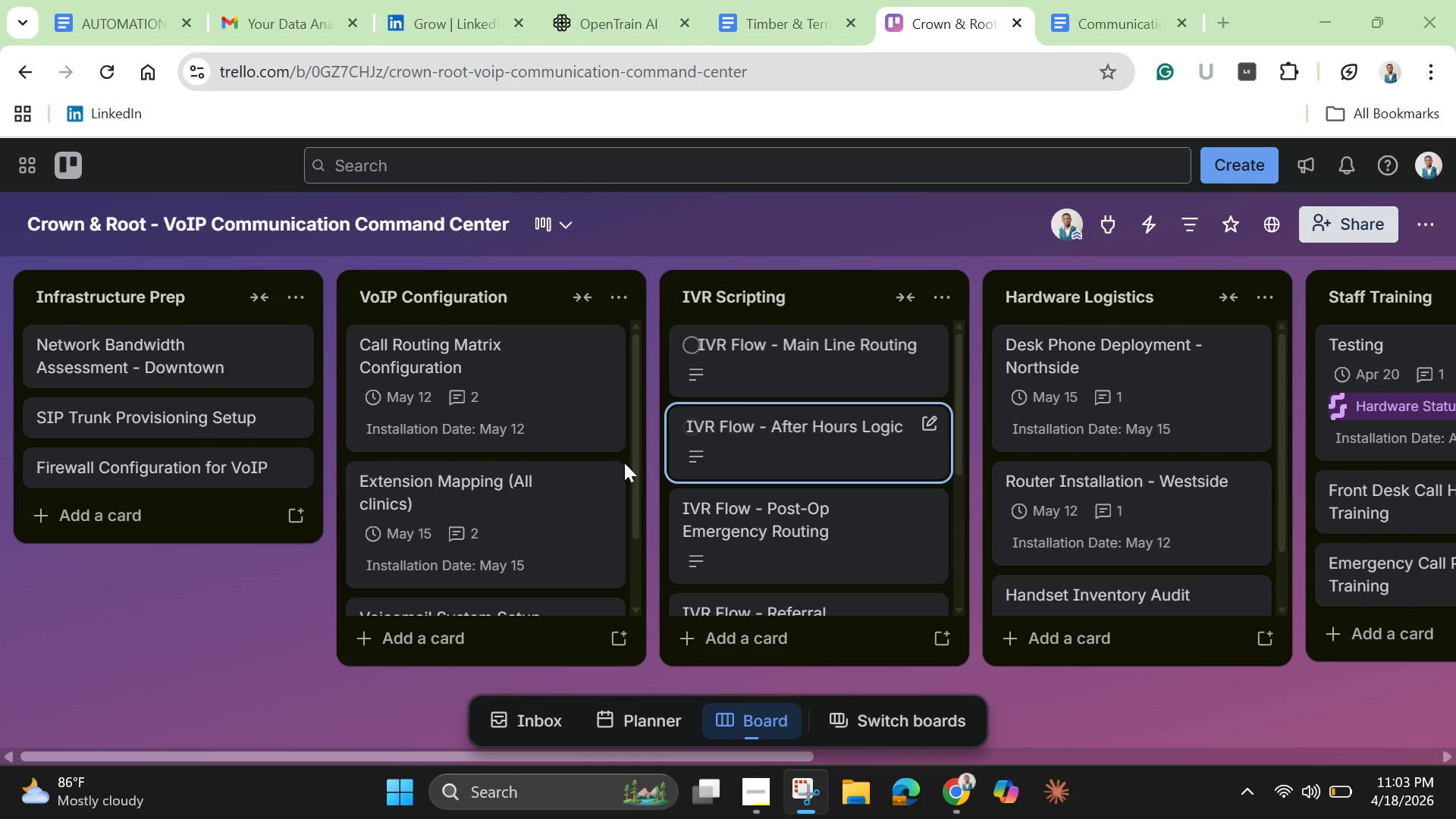 
scroll: coordinate [957, 554], scroll_direction: down, amount: 6.0
 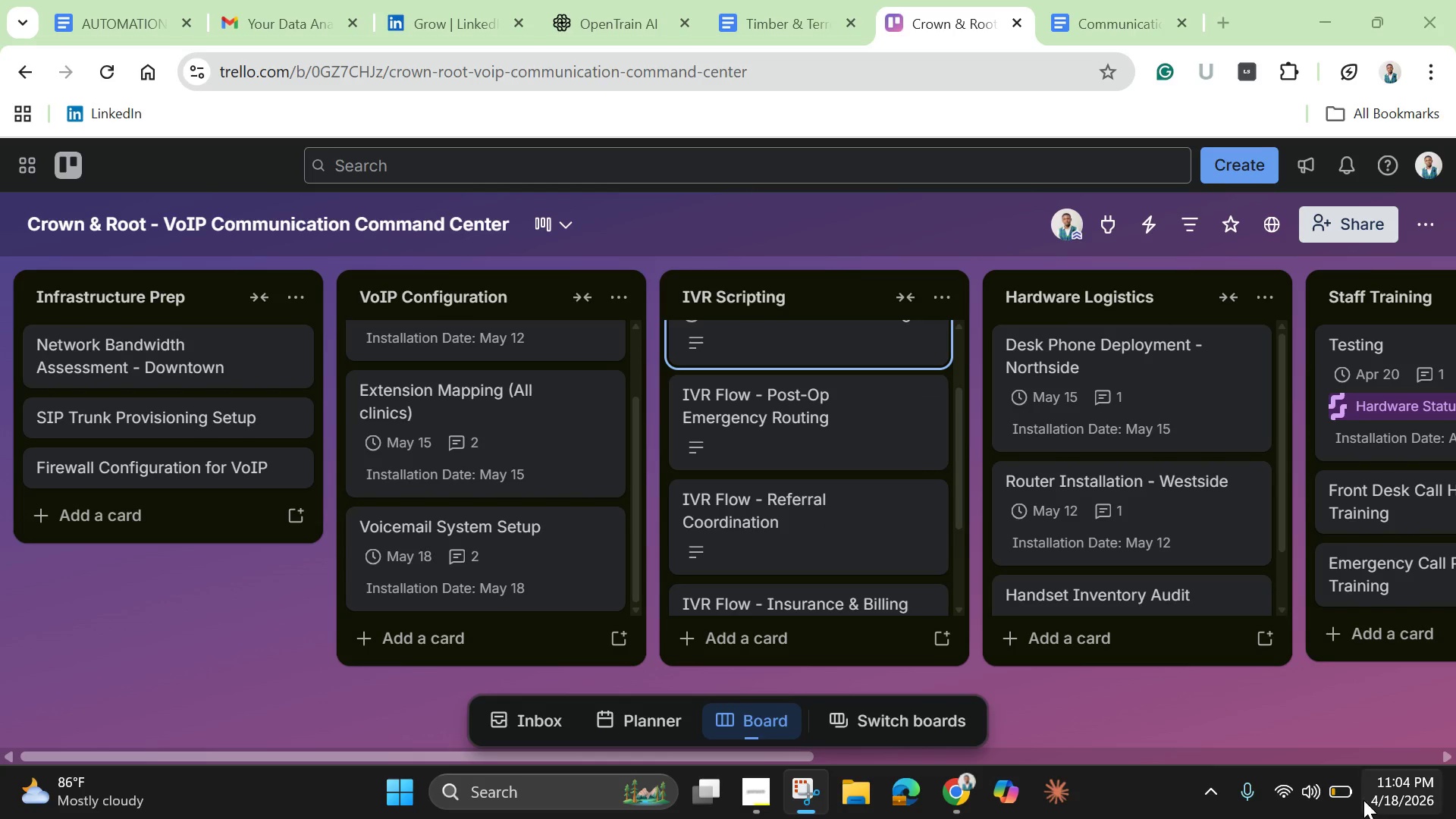 
mouse_move([1330, 792])
 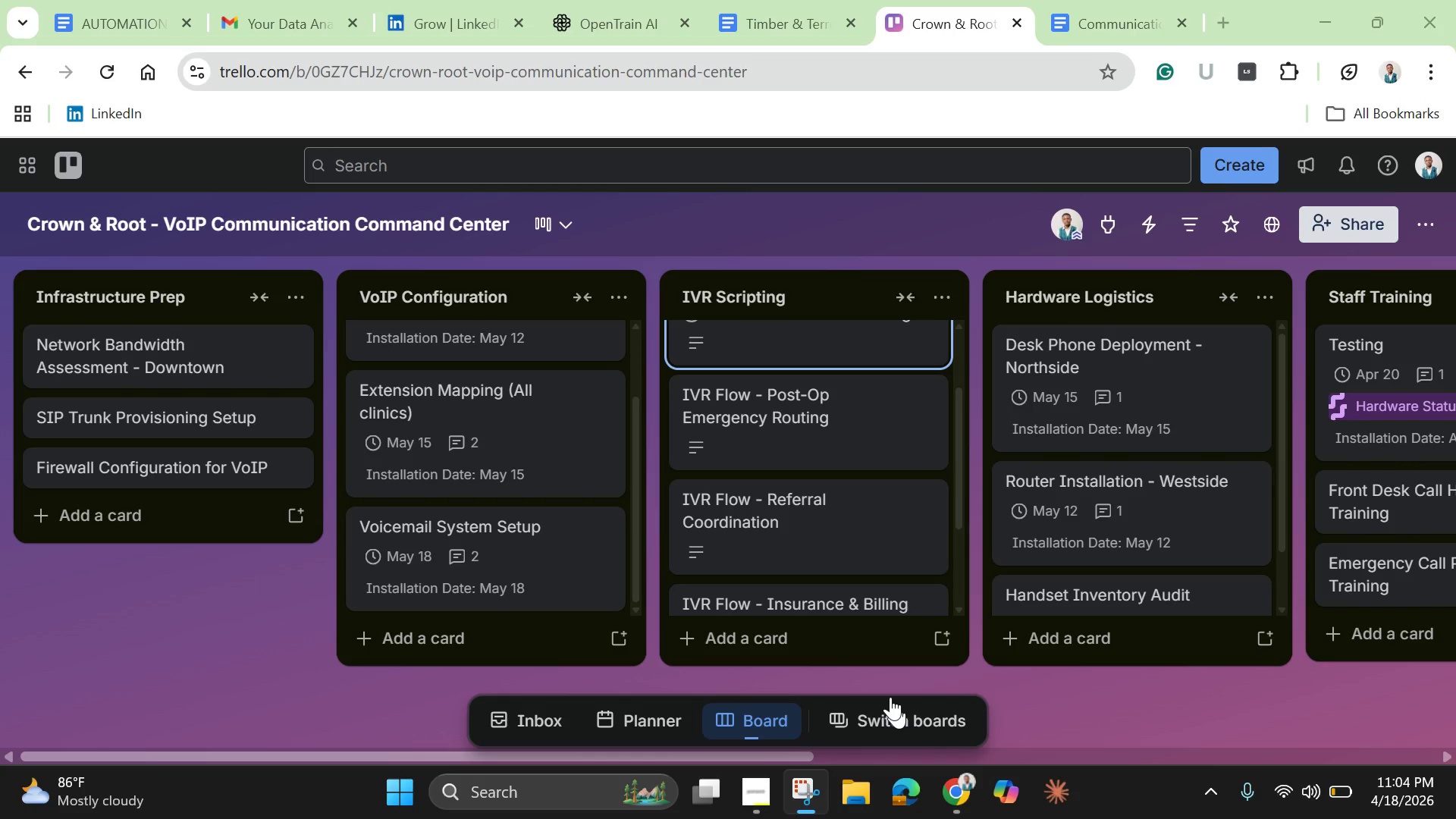 
scroll: coordinate [838, 419], scroll_direction: down, amount: 4.0
 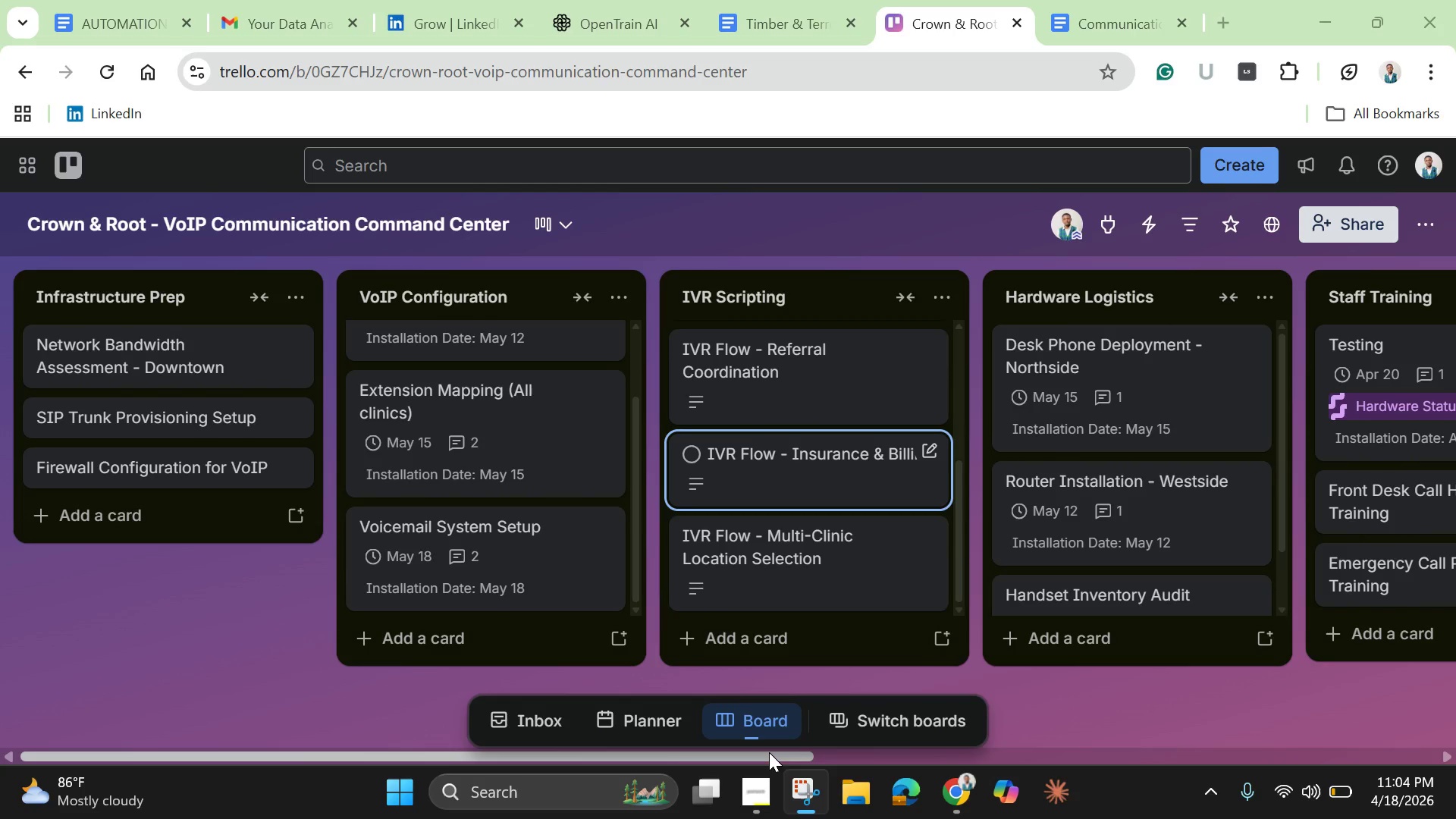 
left_click_drag(start_coordinate=[770, 752], to_coordinate=[654, 729])
 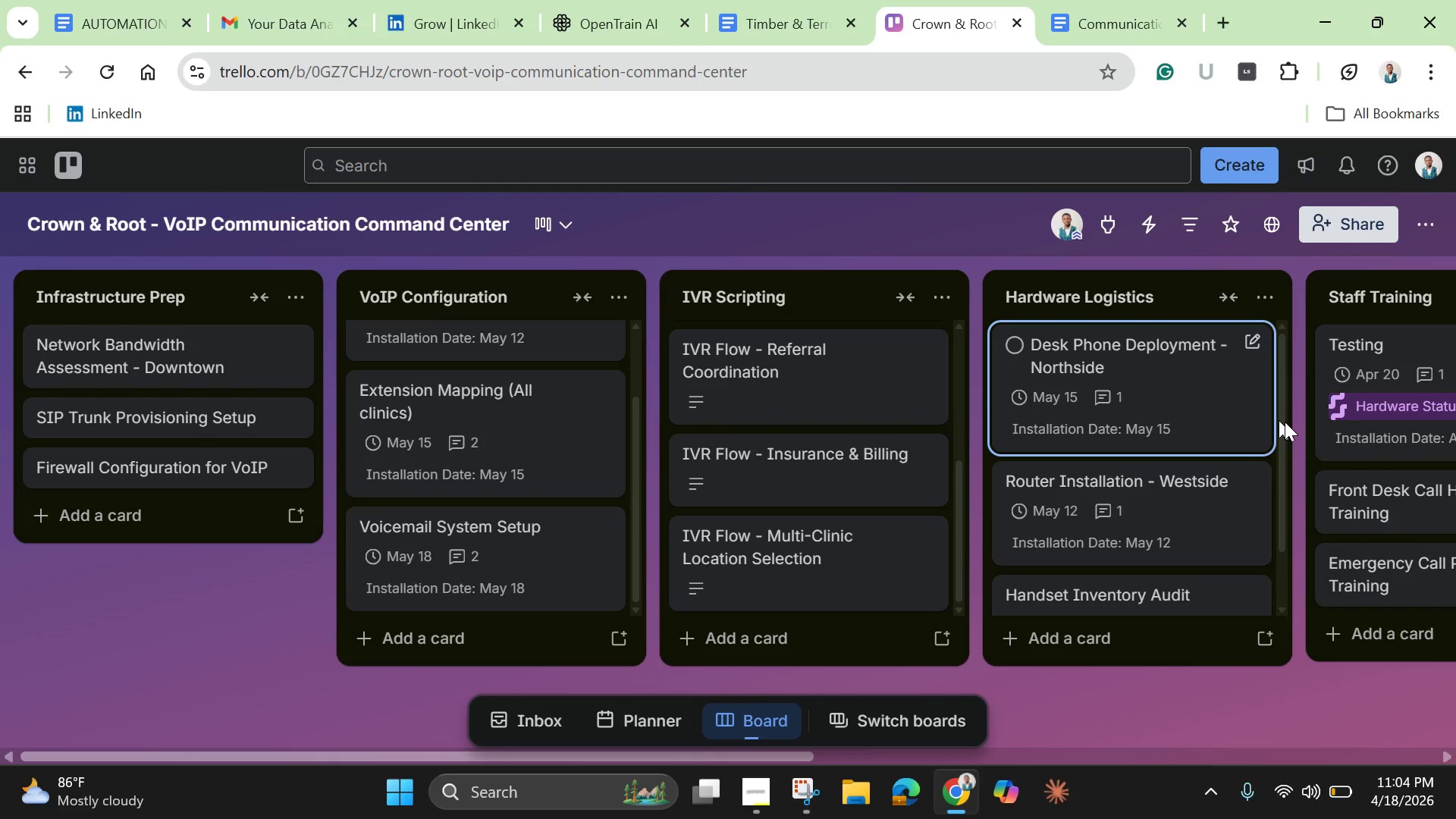 
wait(6.49)
 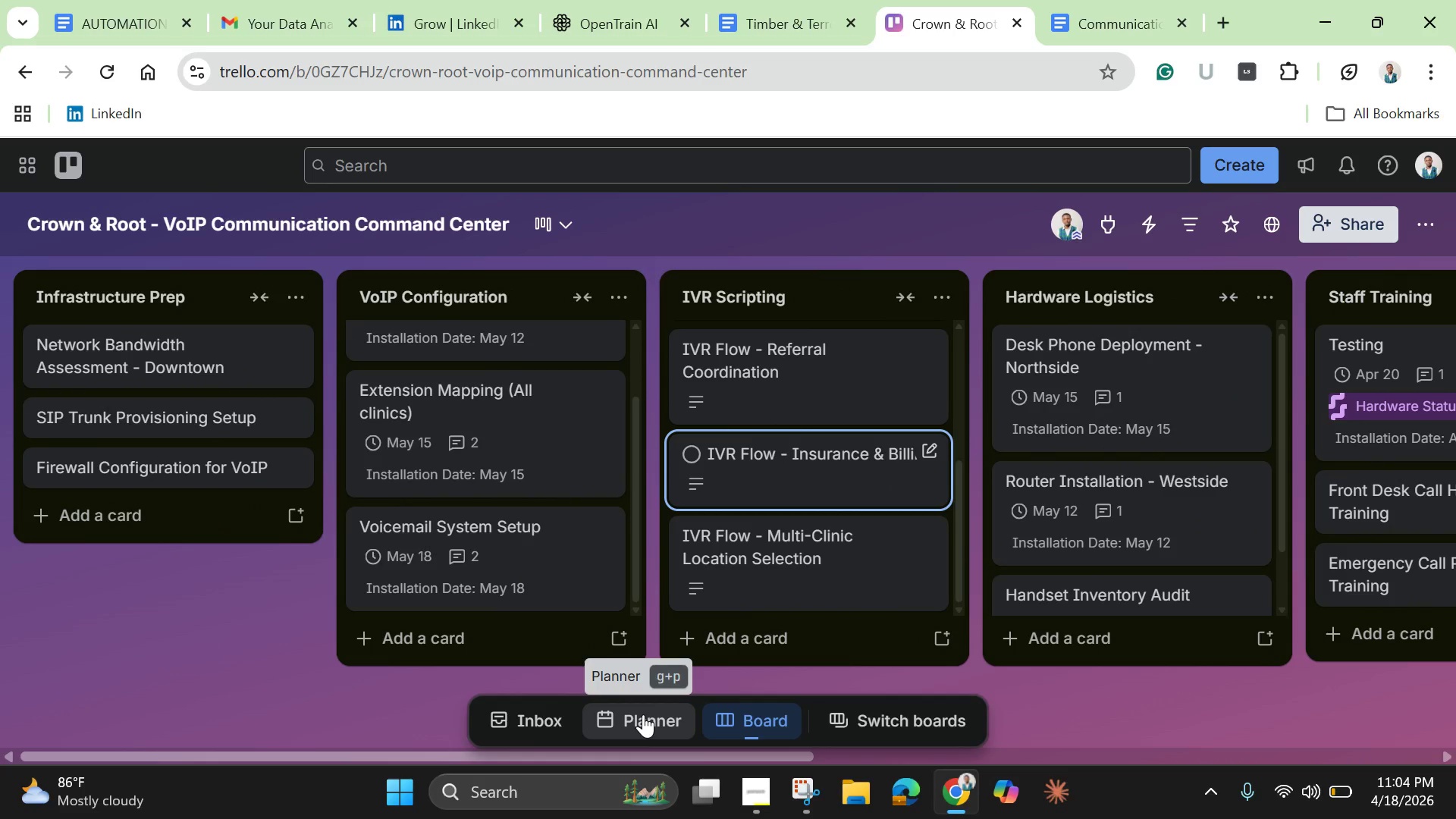 
left_click([859, 384])
 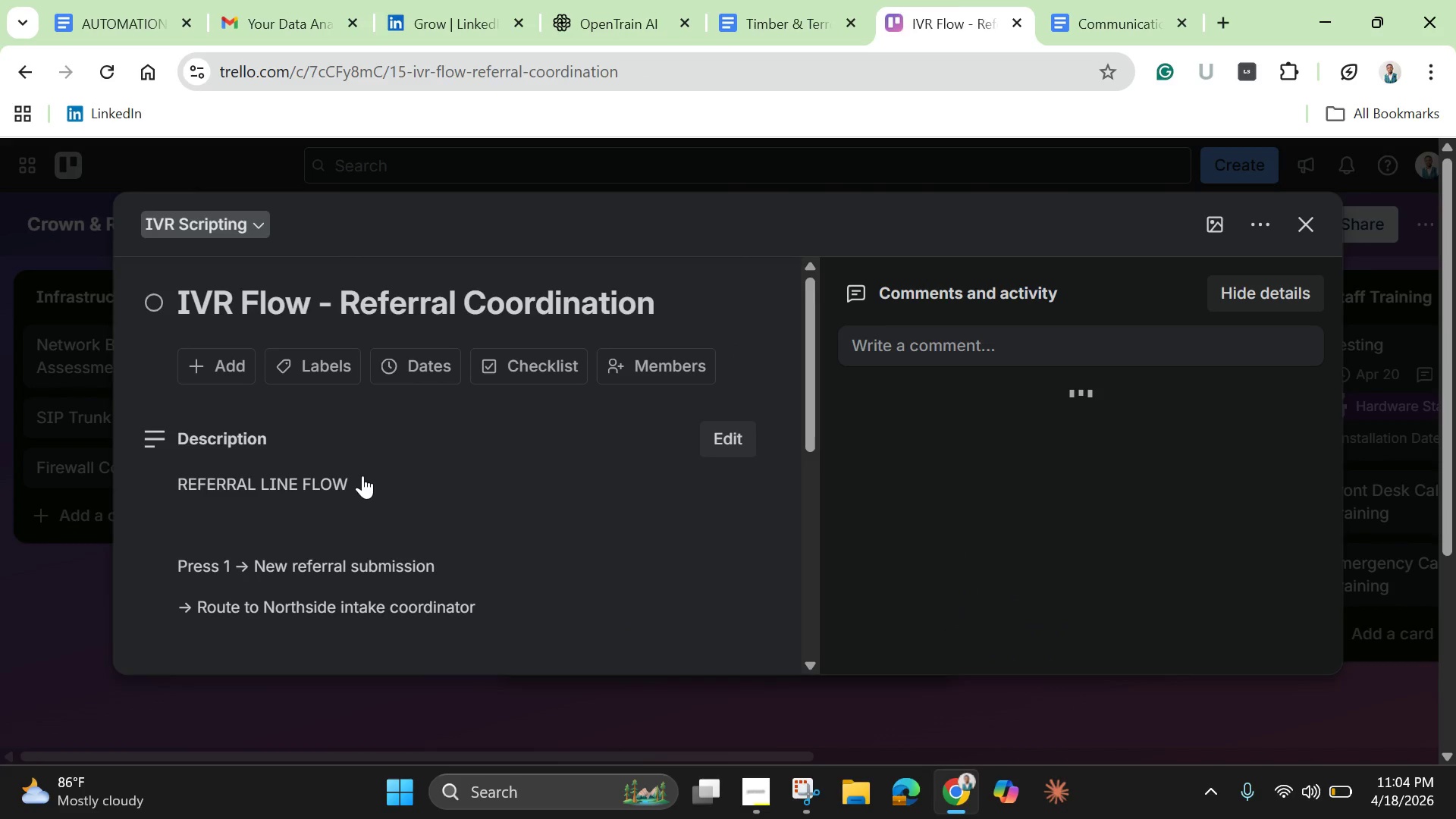 
scroll: coordinate [362, 461], scroll_direction: down, amount: 2.0
 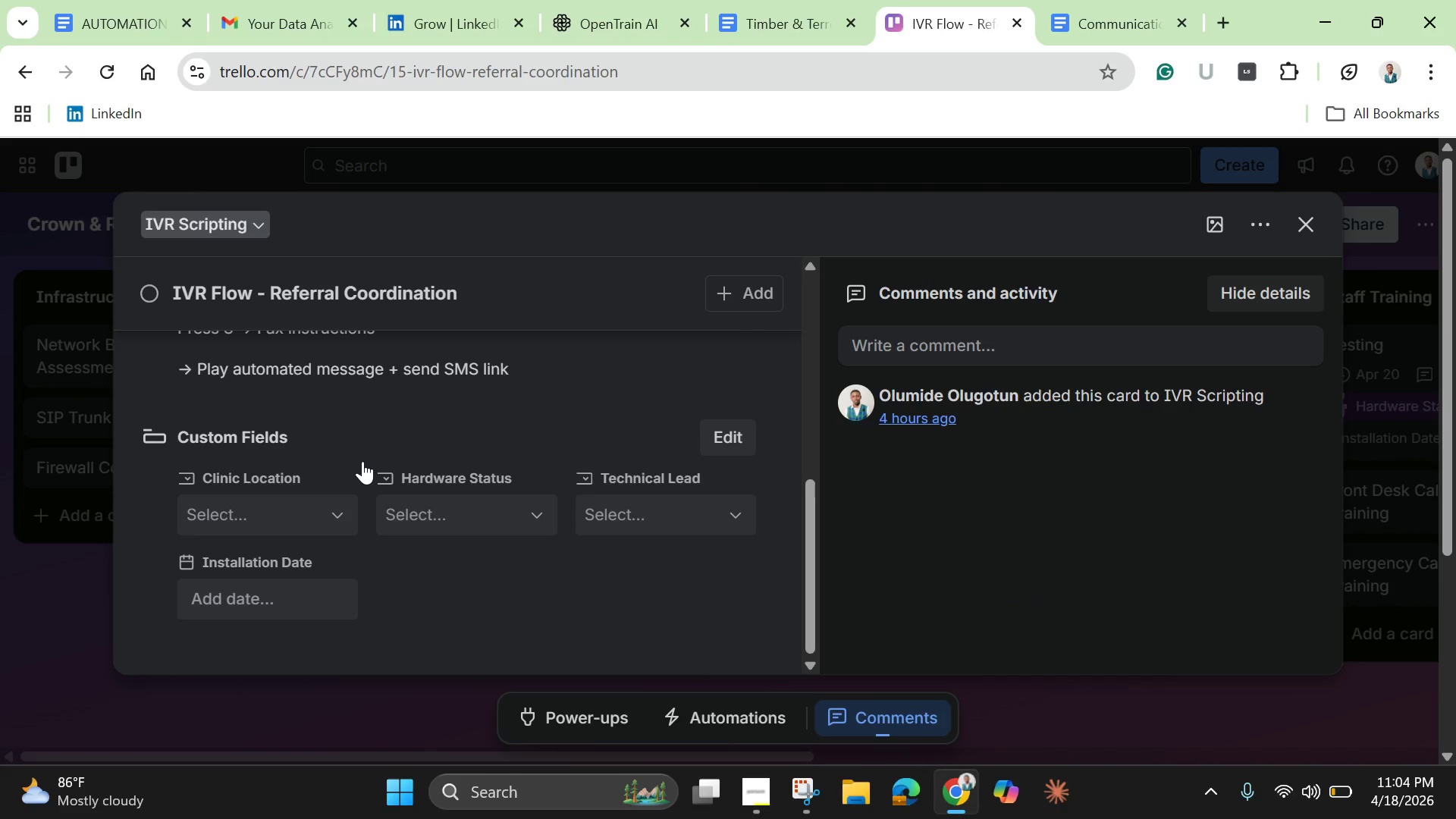 
scroll: coordinate [362, 461], scroll_direction: up, amount: 1.0
 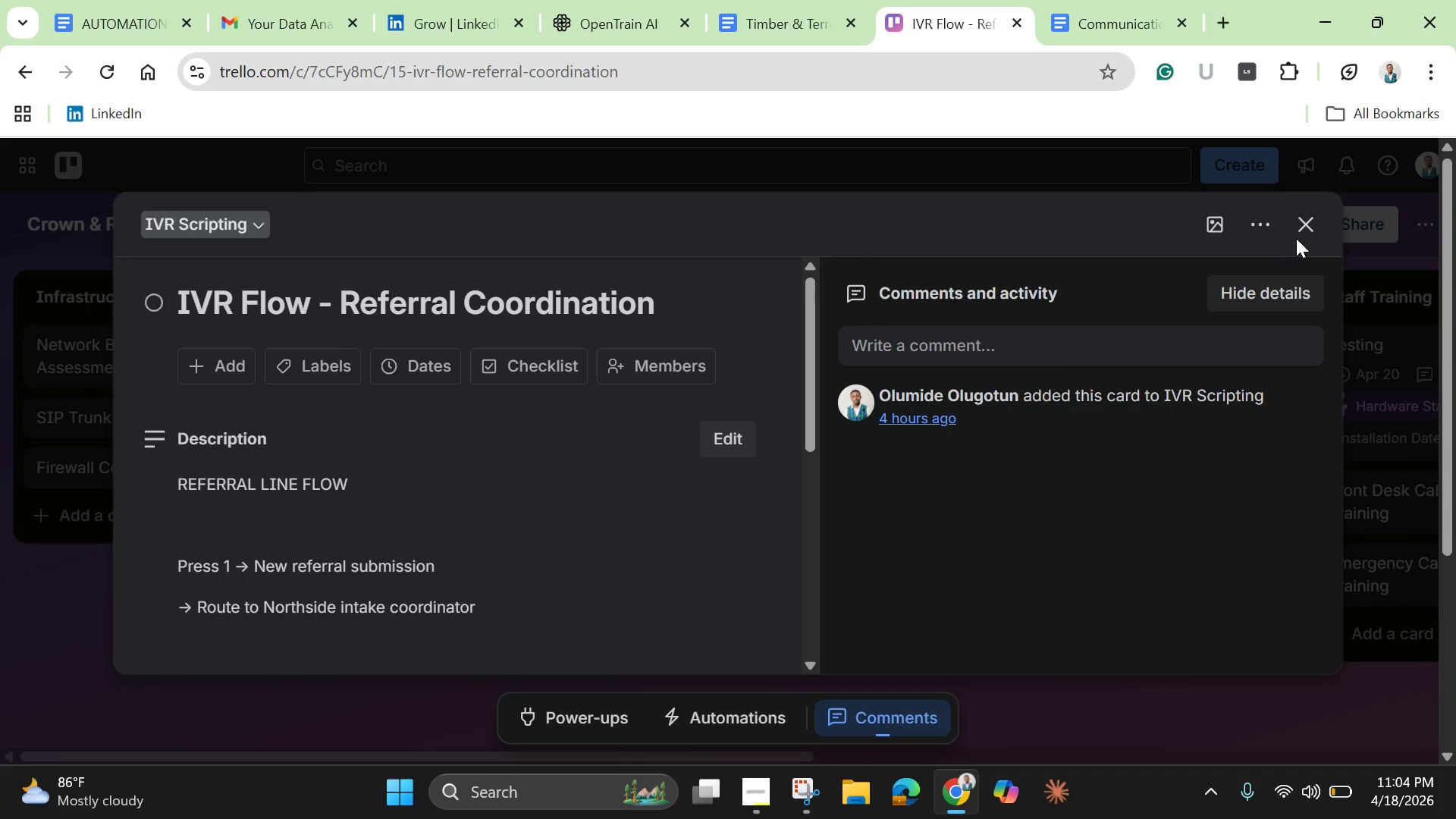 
left_click([1301, 224])
 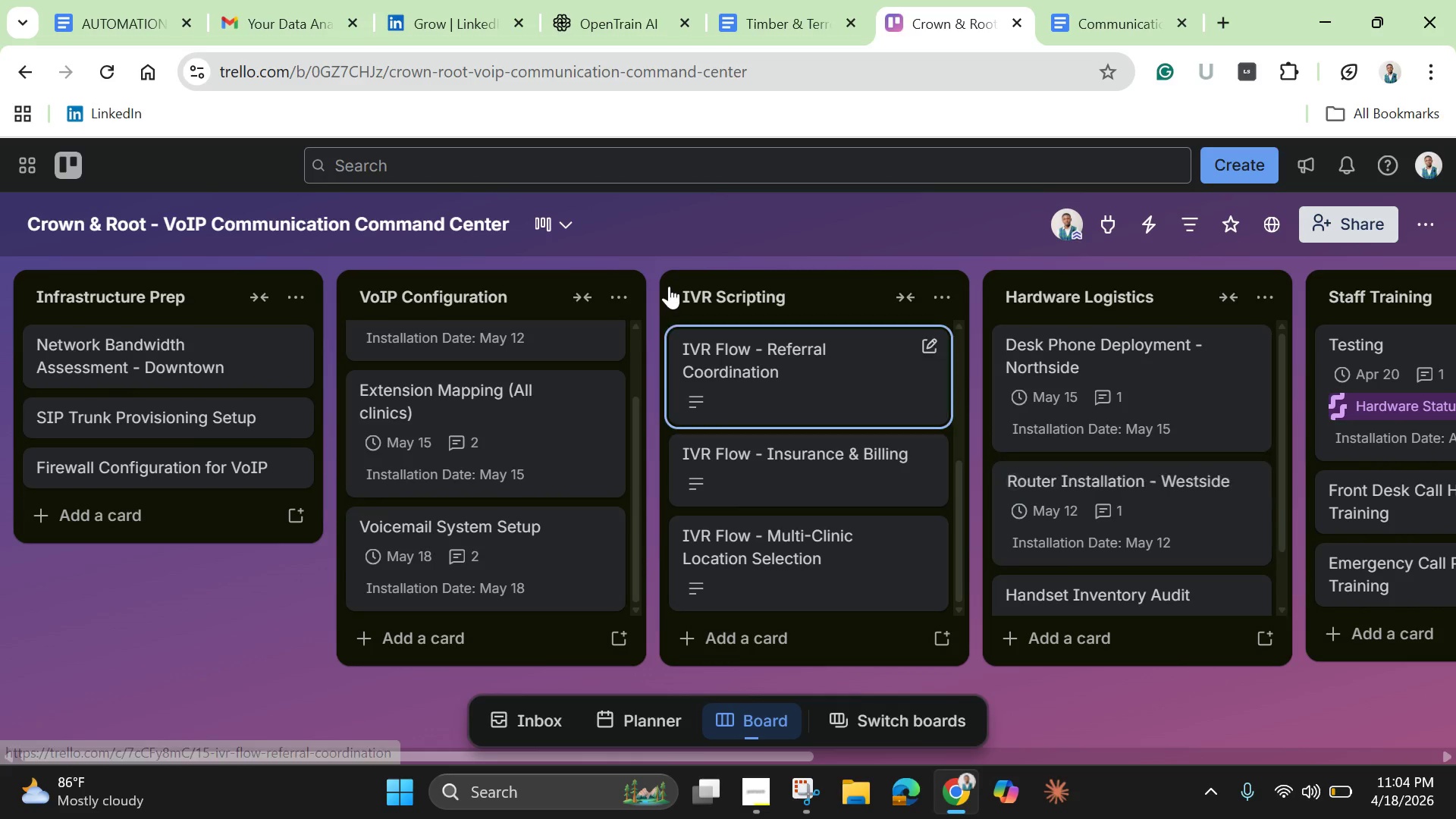 
wait(5.06)
 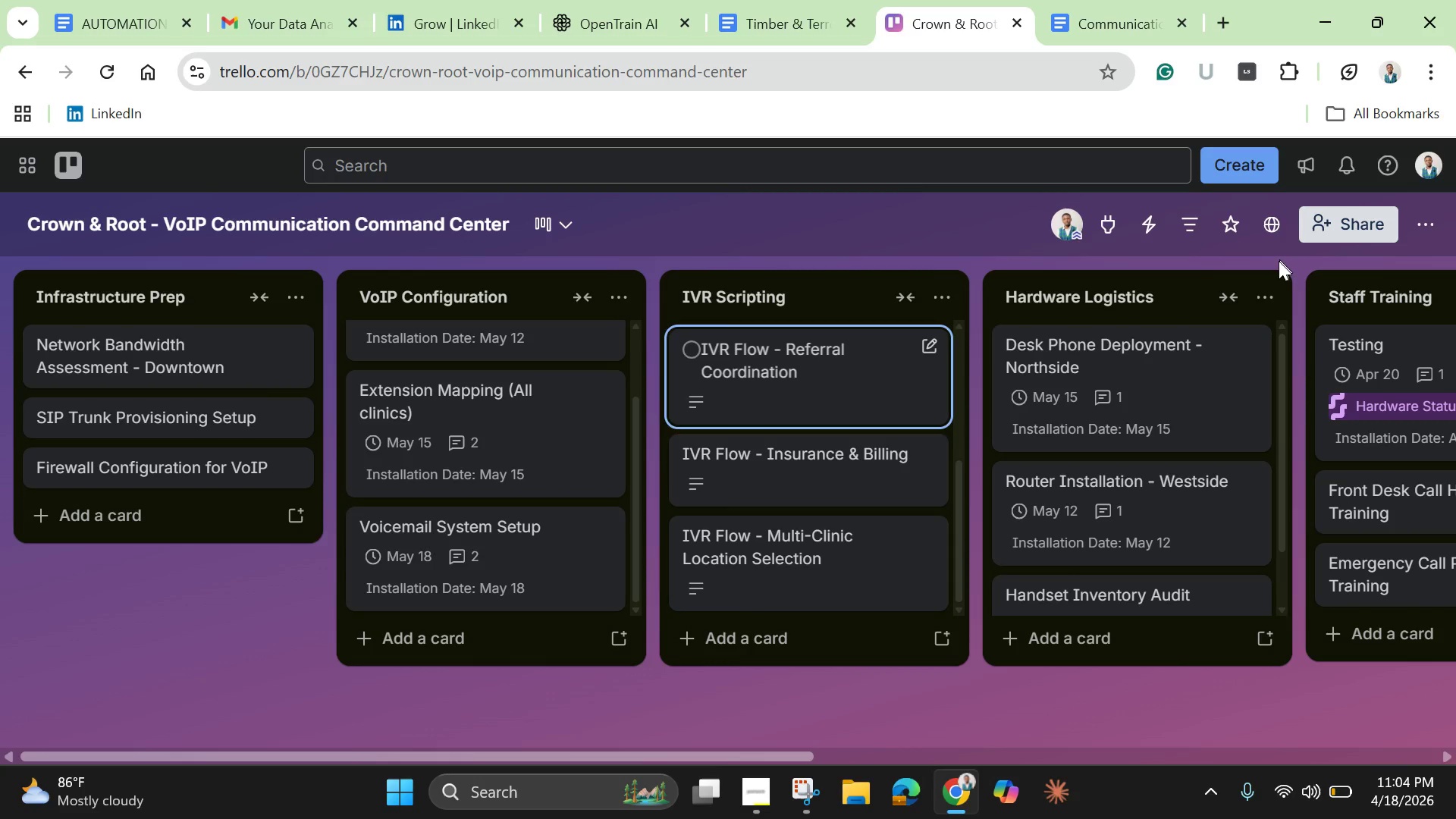 
left_click([570, 224])
 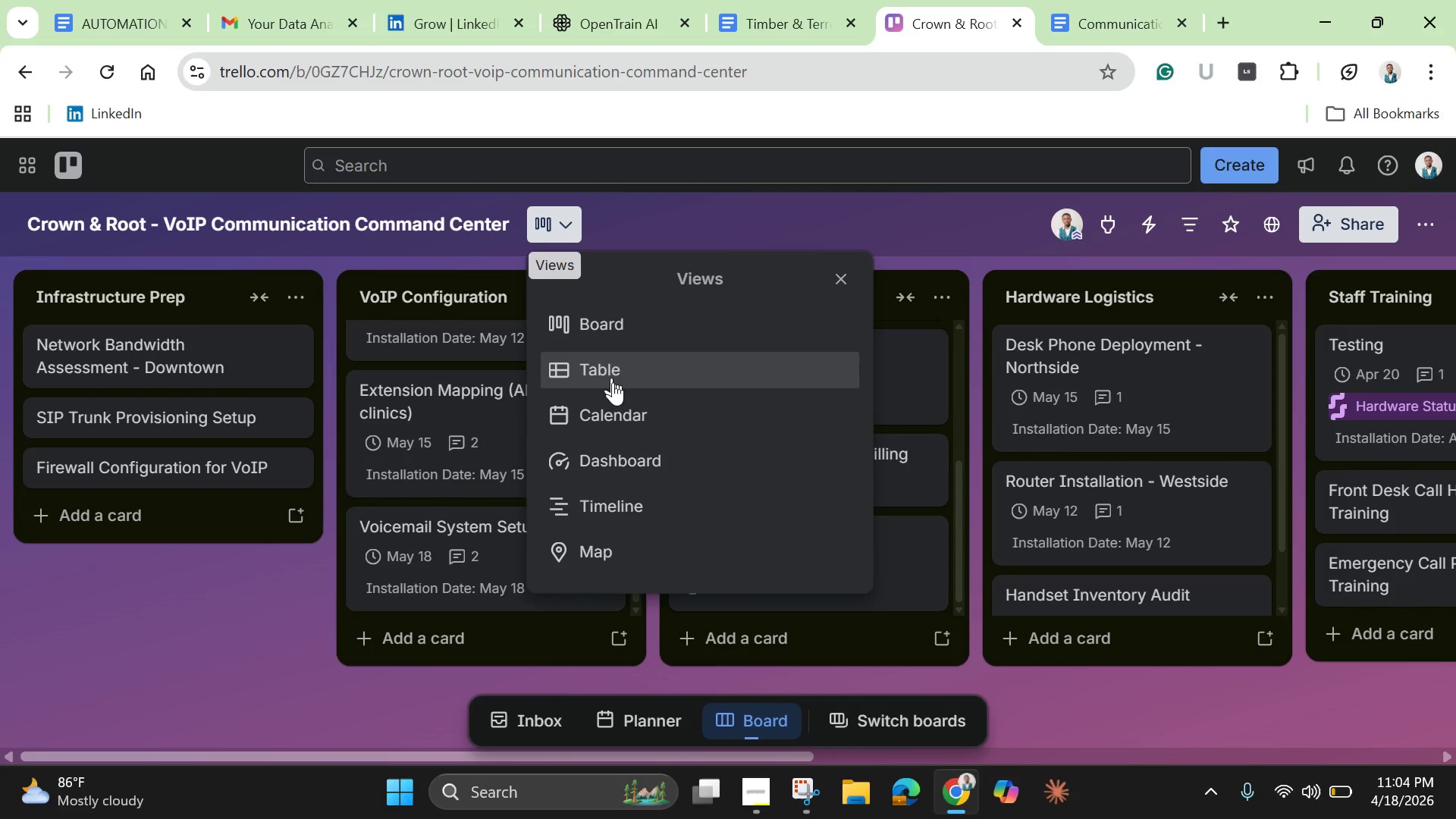 
left_click([643, 516])
 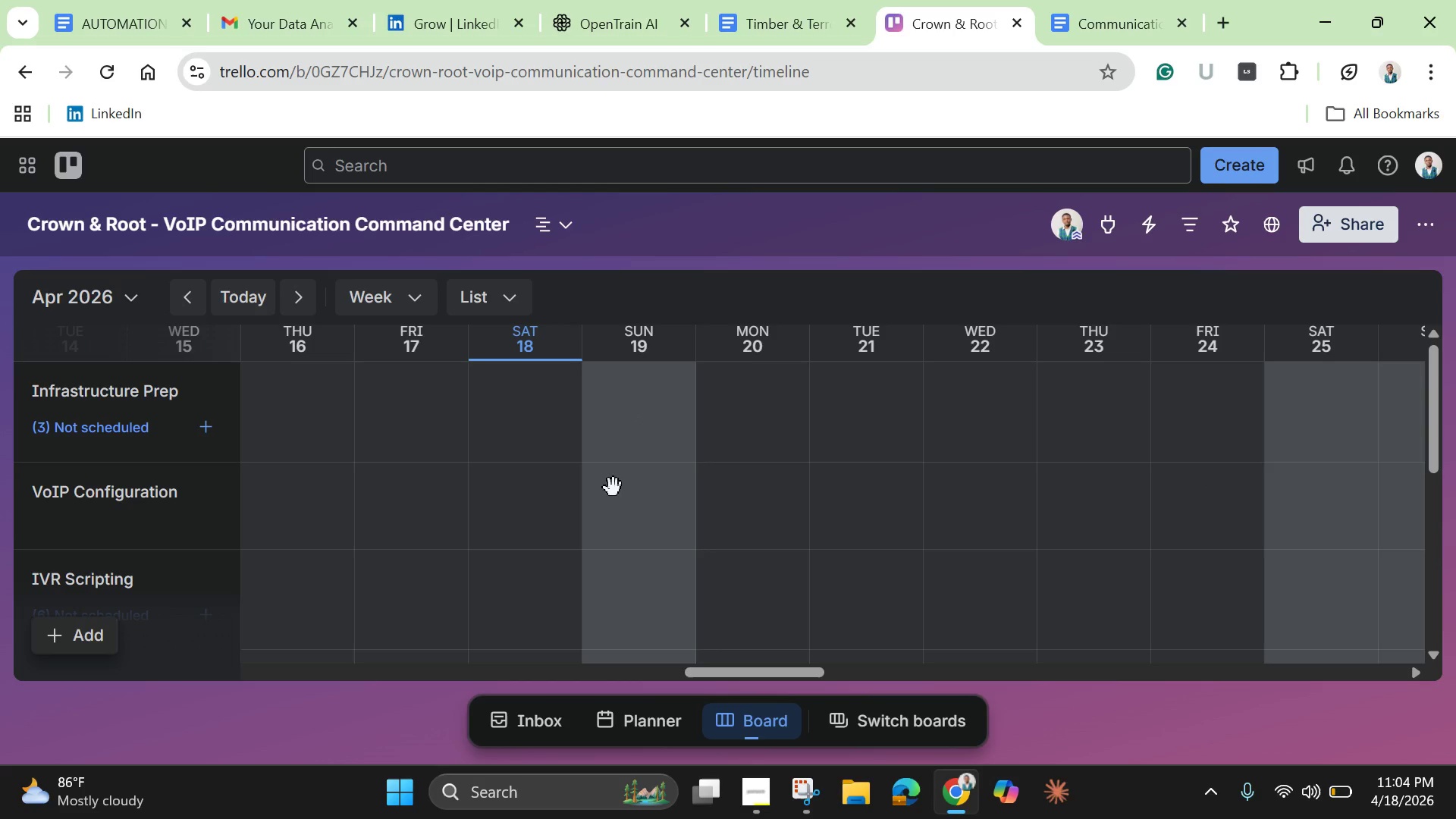 
wait(6.11)
 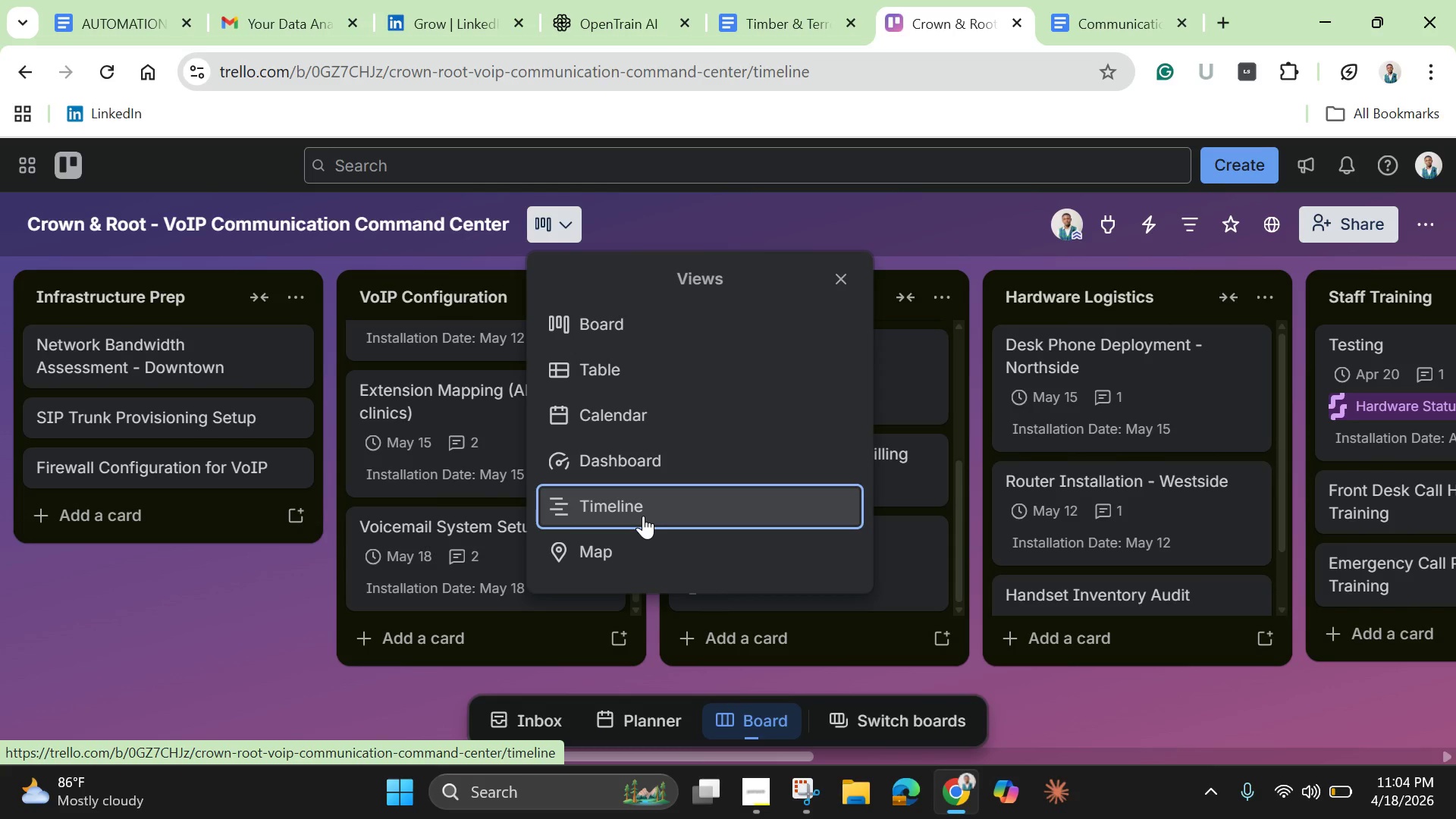 
left_click([124, 289])
 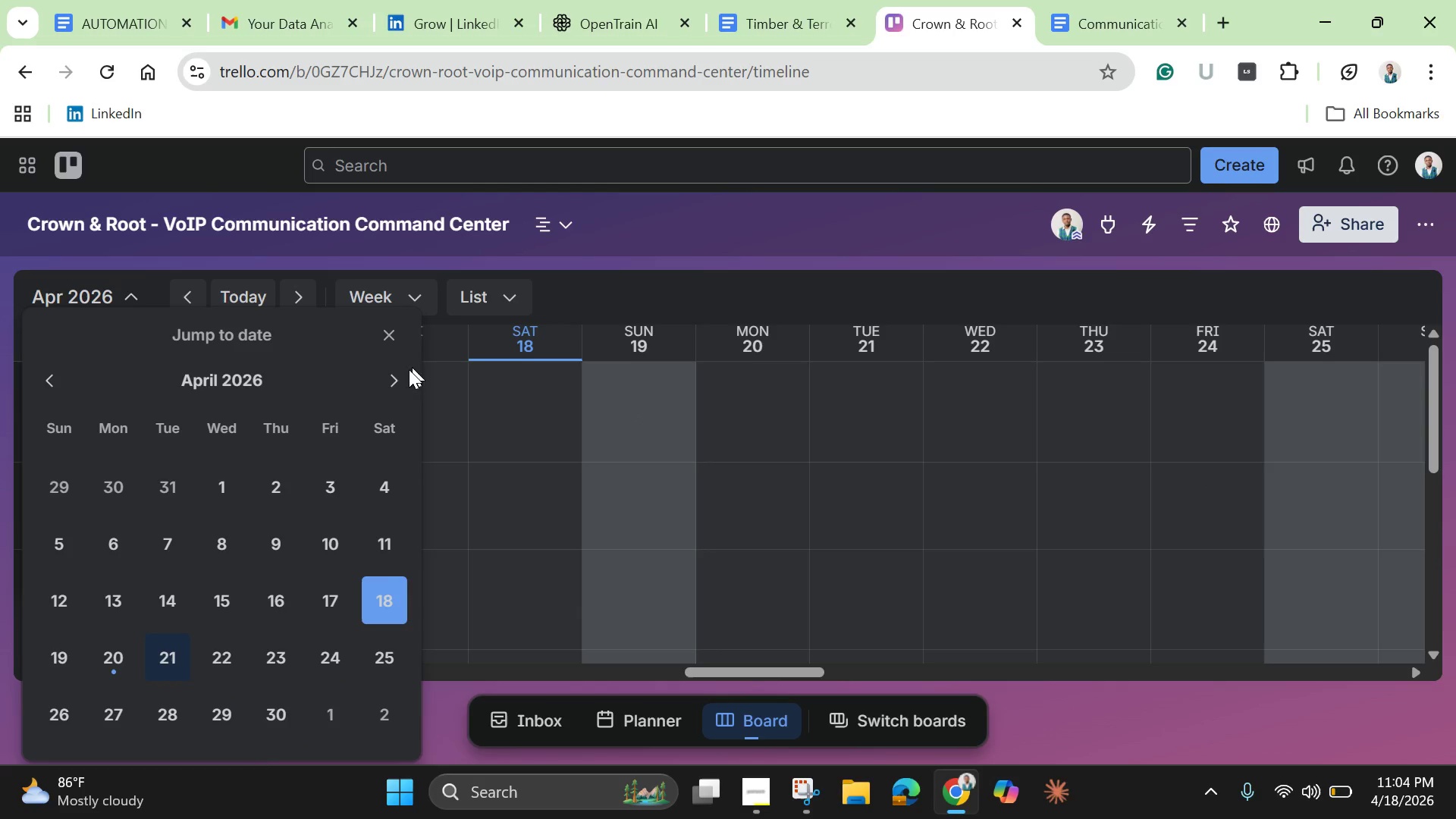 
left_click([394, 380])
 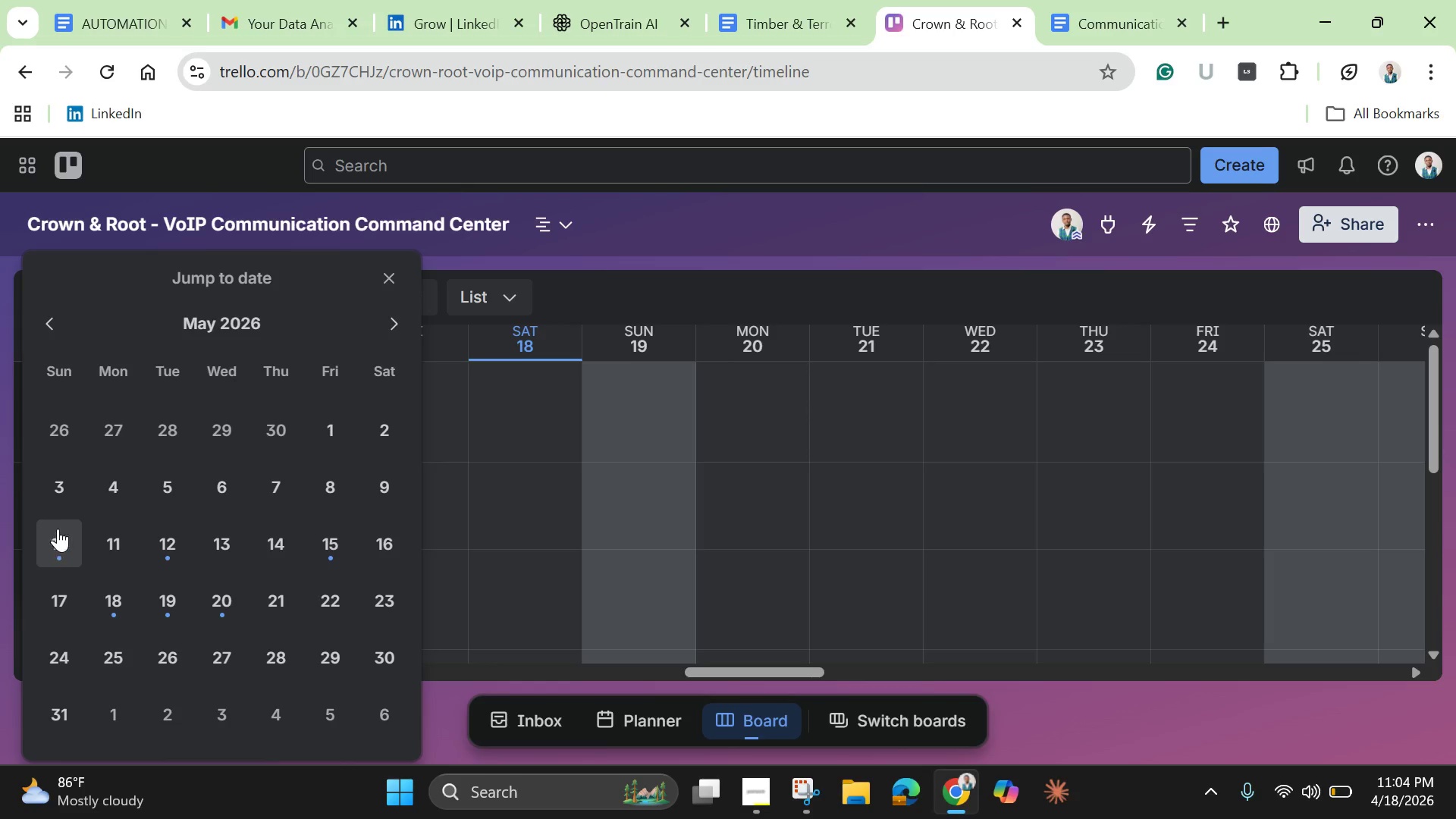 
left_click([59, 529])
 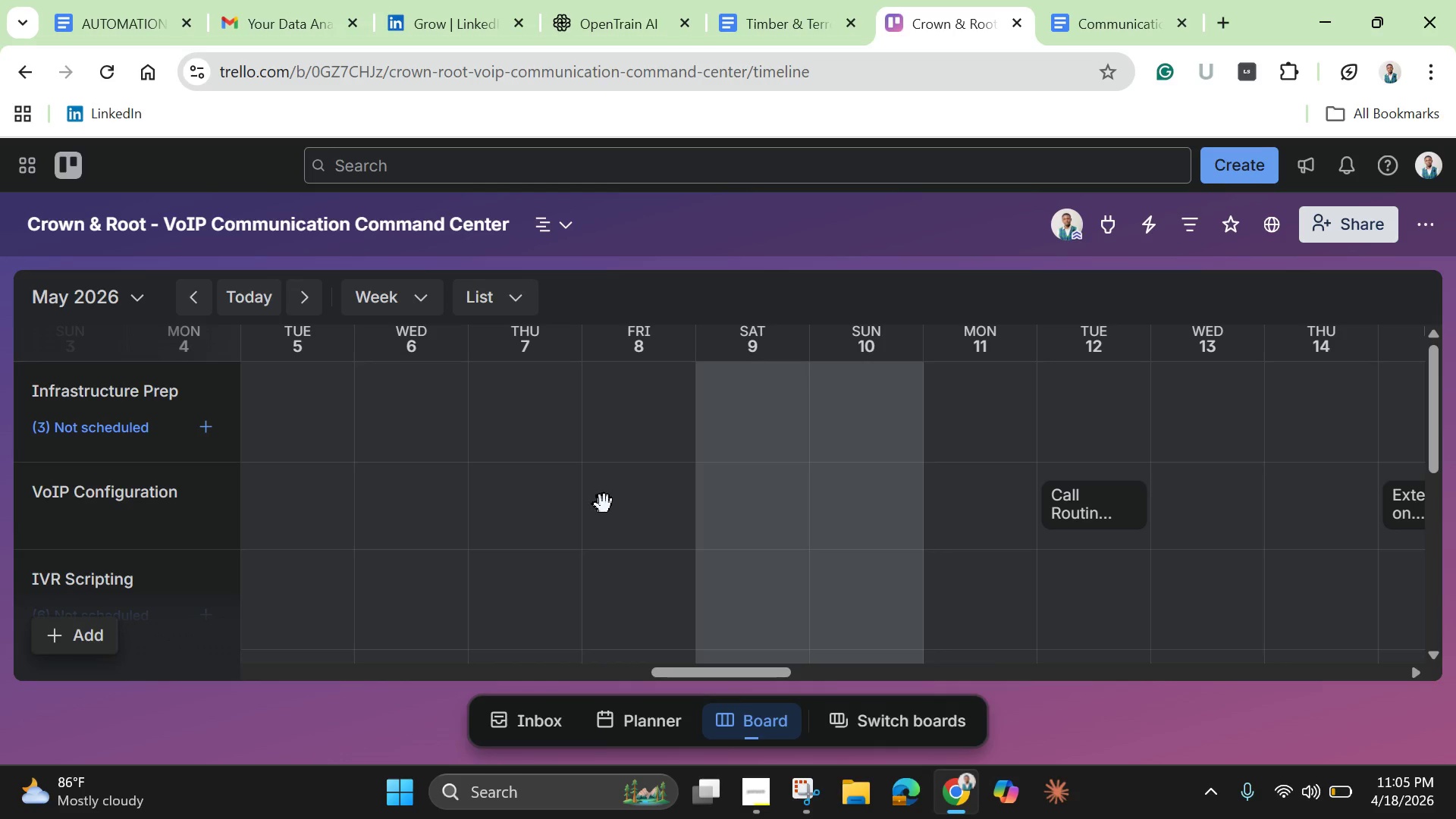 
scroll: coordinate [606, 513], scroll_direction: down, amount: 2.0
 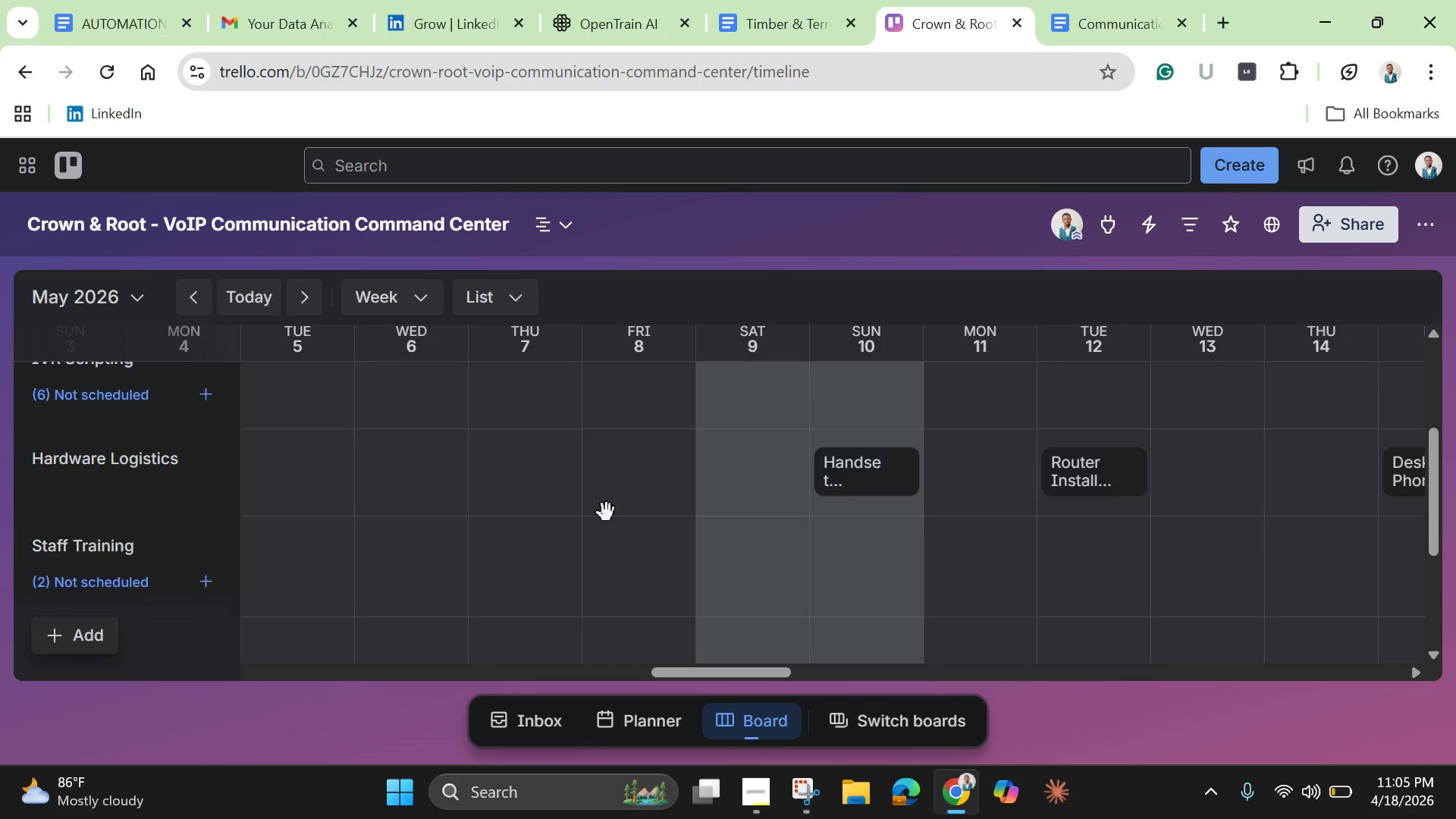 
scroll: coordinate [607, 513], scroll_direction: up, amount: 2.0
 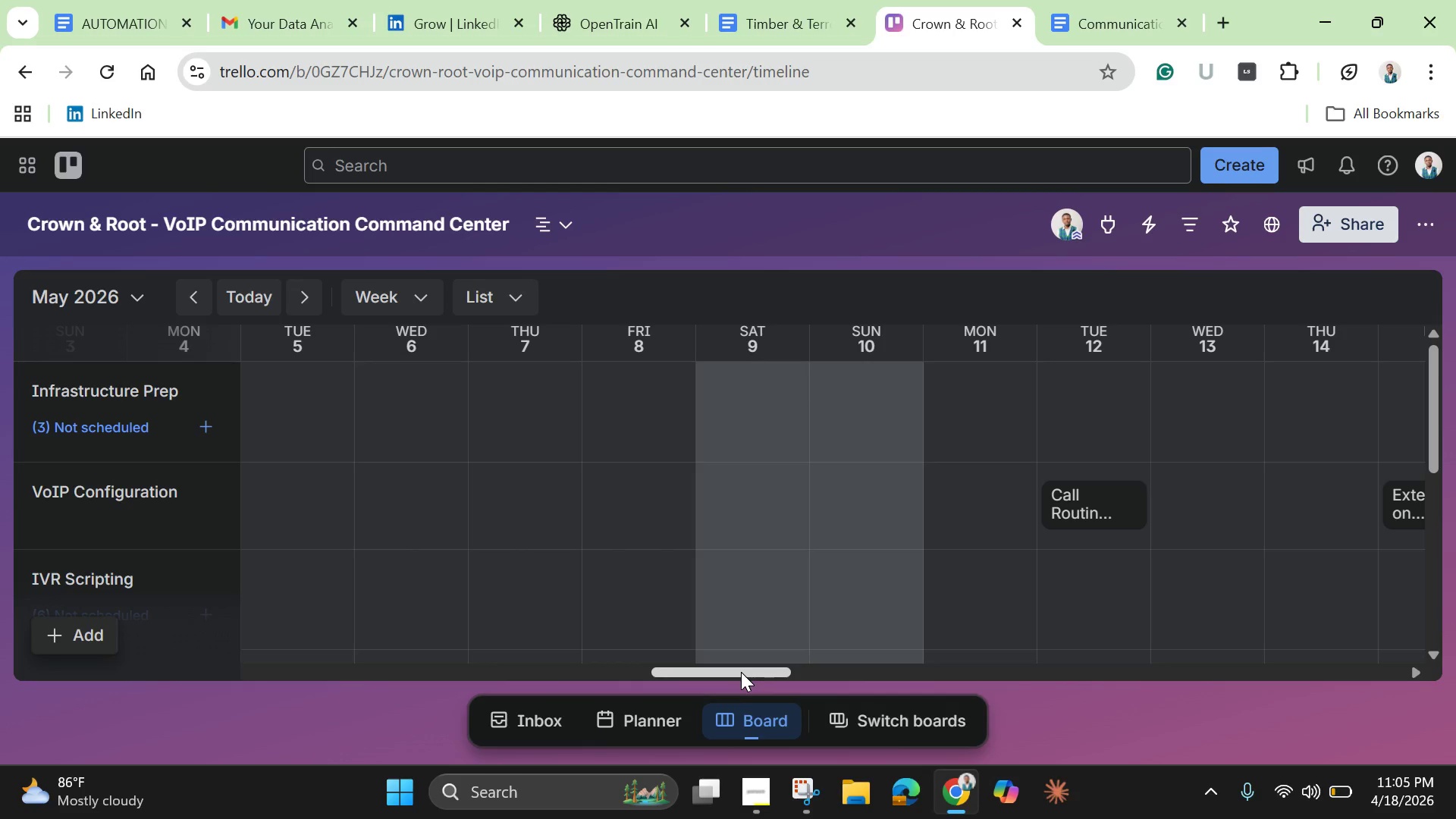 
left_click_drag(start_coordinate=[741, 670], to_coordinate=[741, 665])
 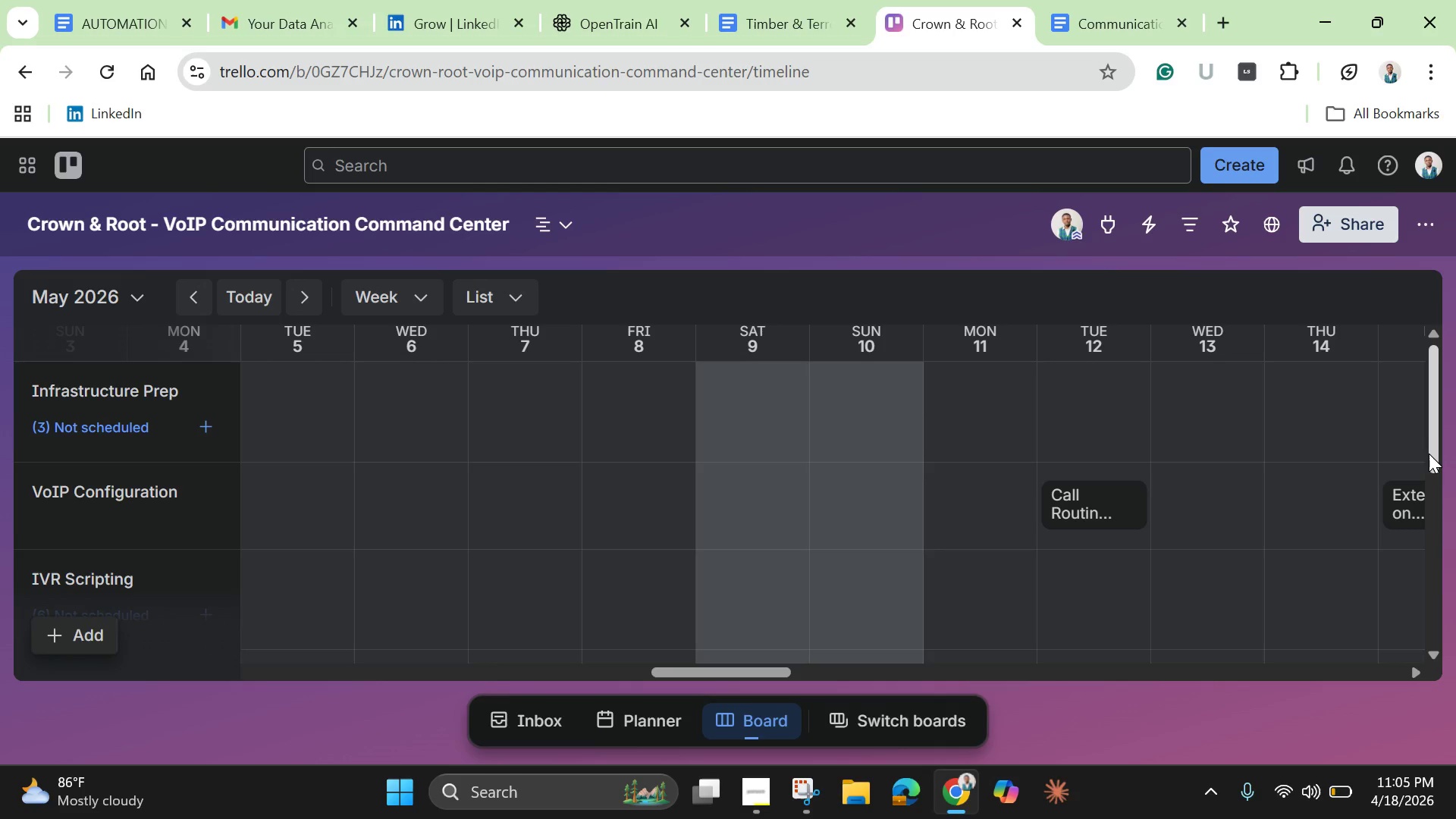 
left_click_drag(start_coordinate=[1429, 453], to_coordinate=[1425, 508])
 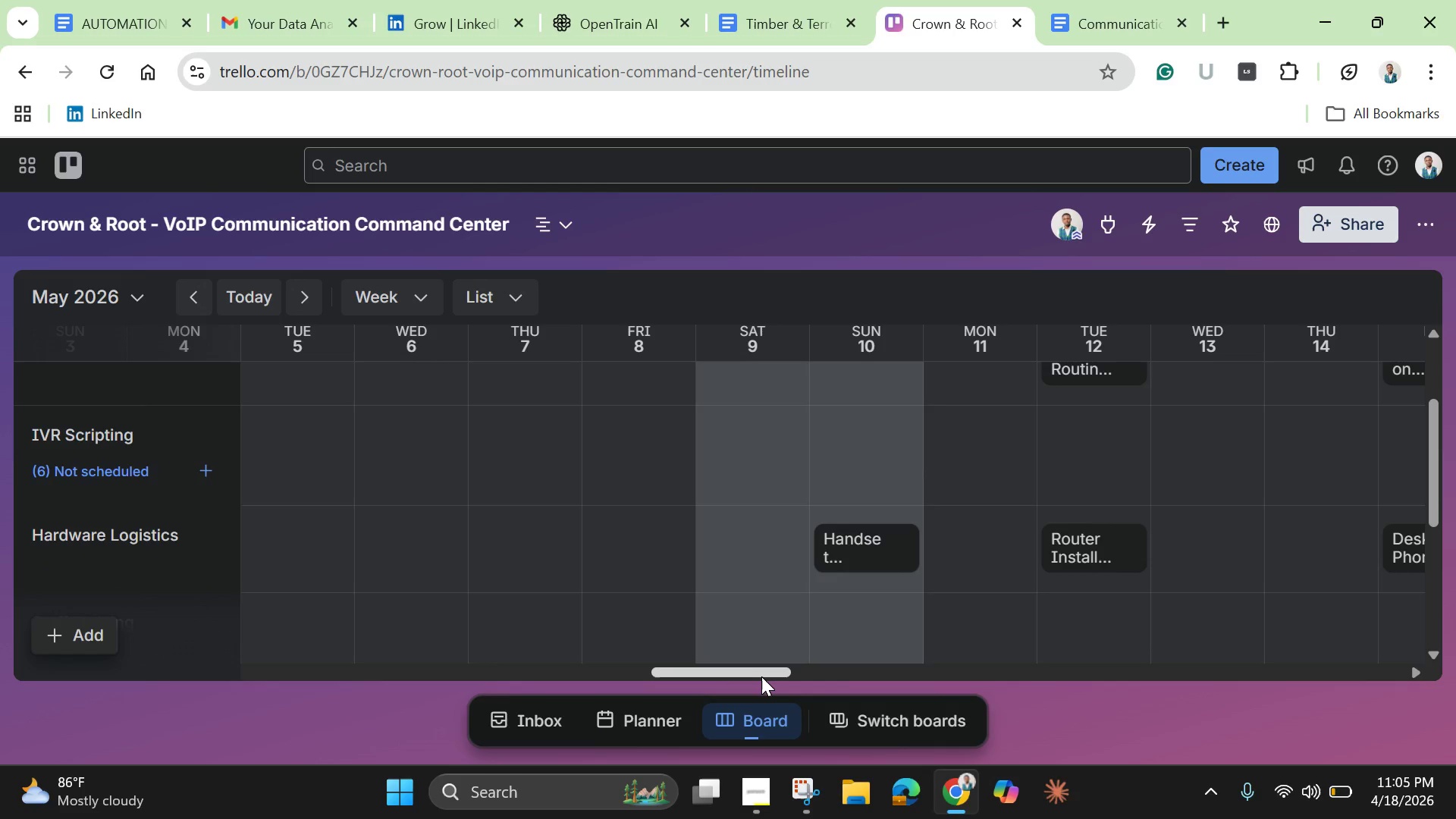 
left_click_drag(start_coordinate=[761, 676], to_coordinate=[830, 677])
 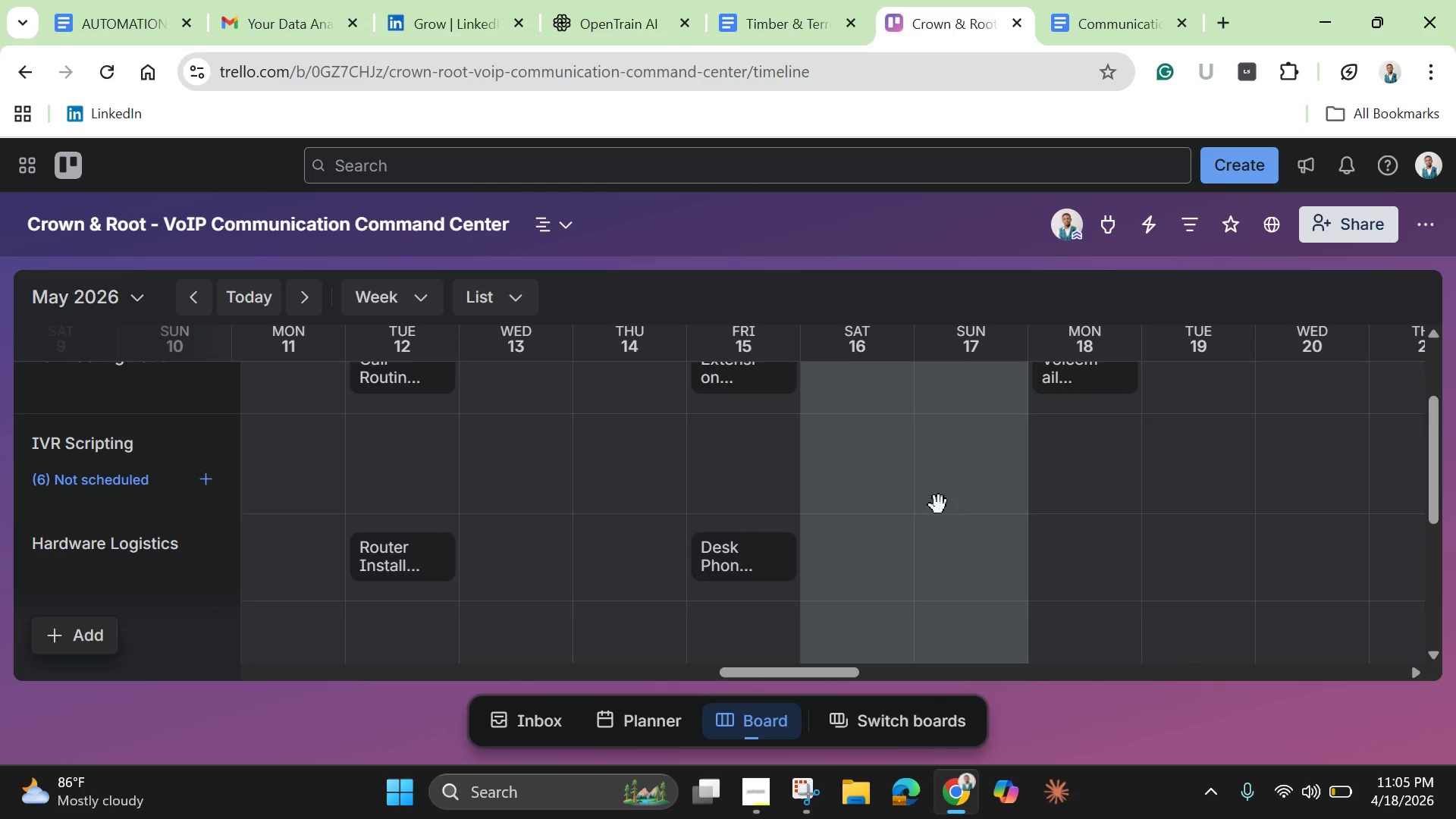 
scroll: coordinate [939, 505], scroll_direction: up, amount: 1.0
 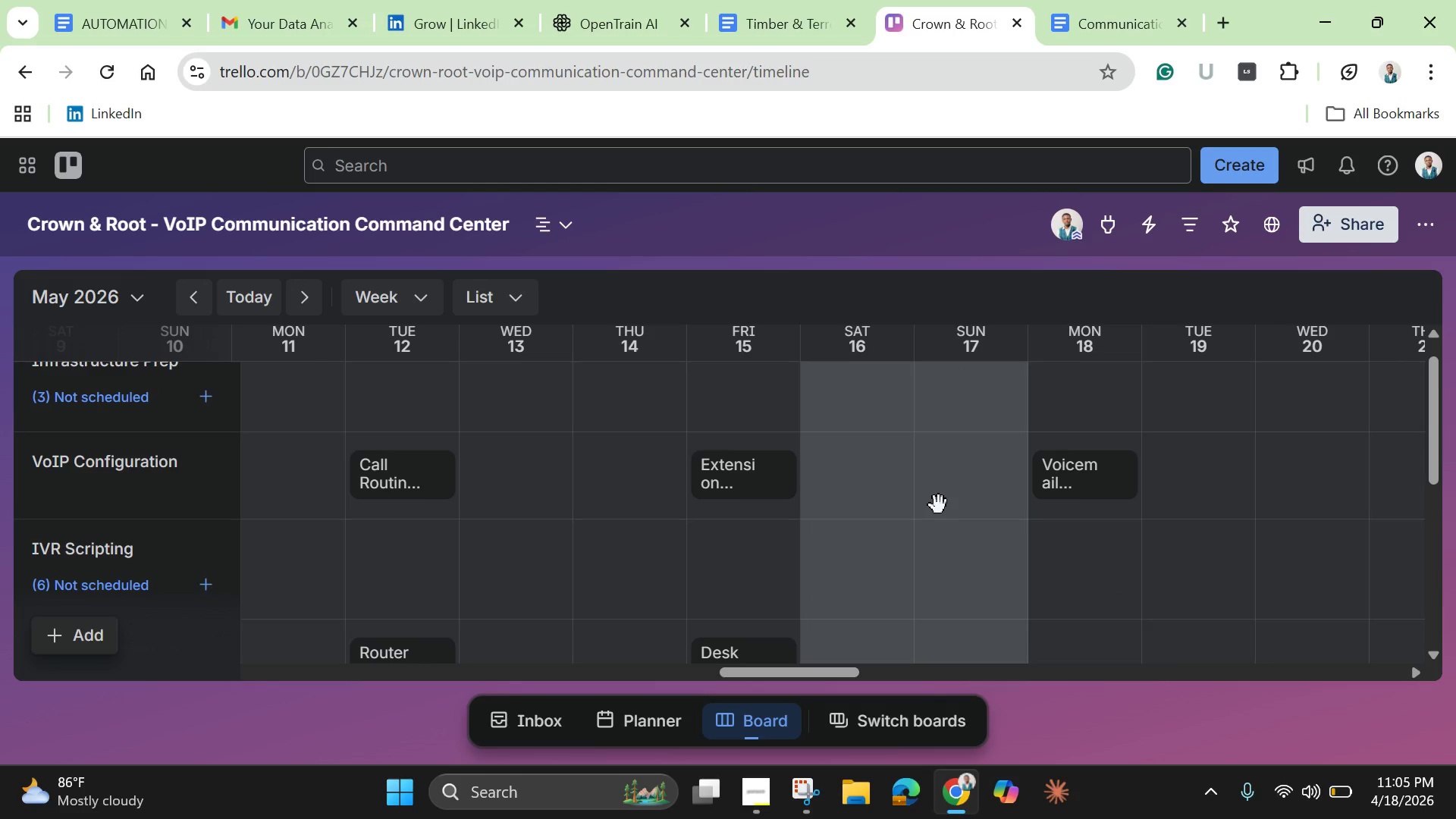 
scroll: coordinate [937, 513], scroll_direction: down, amount: 6.0
 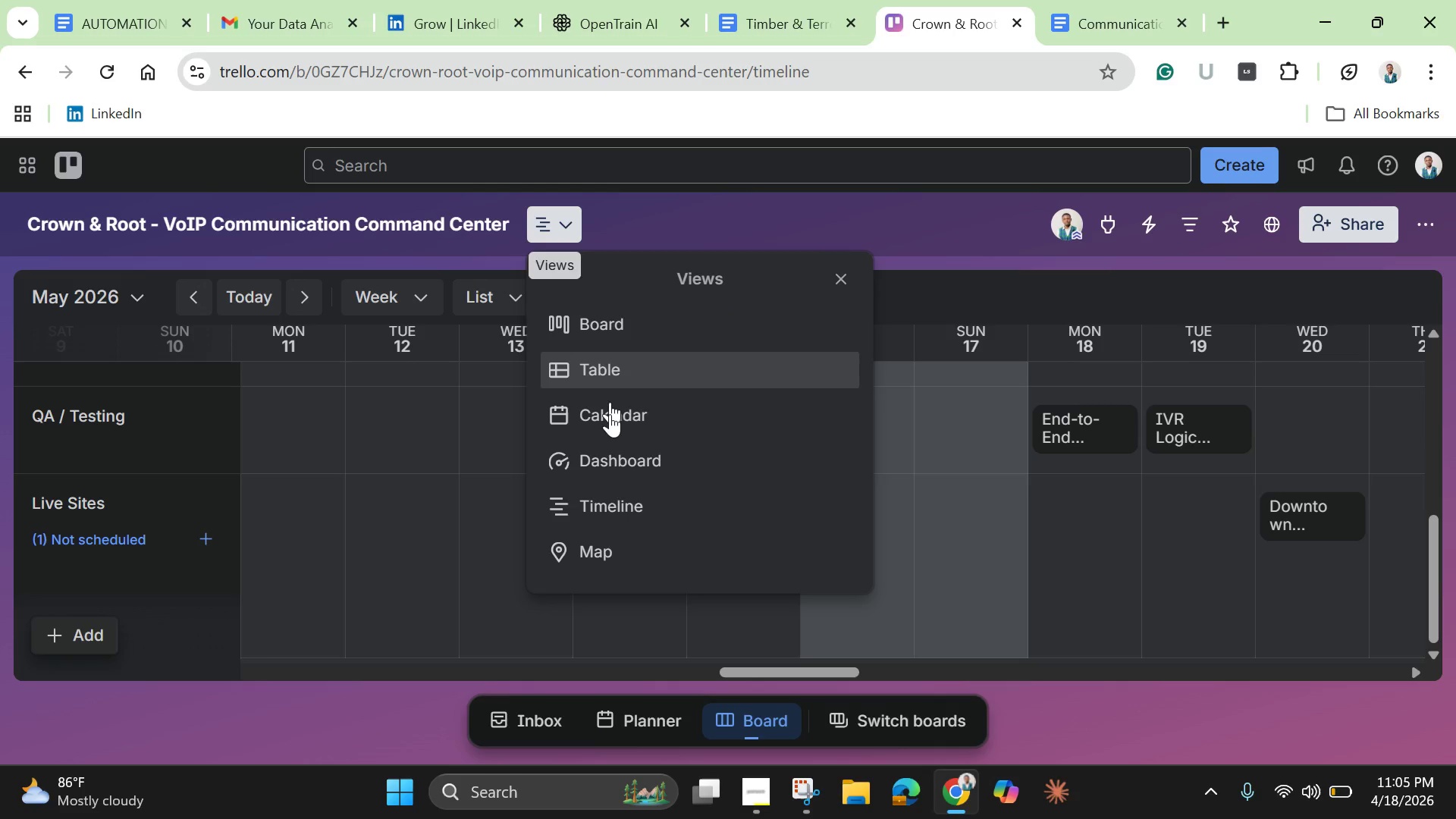 
left_click([625, 407])
 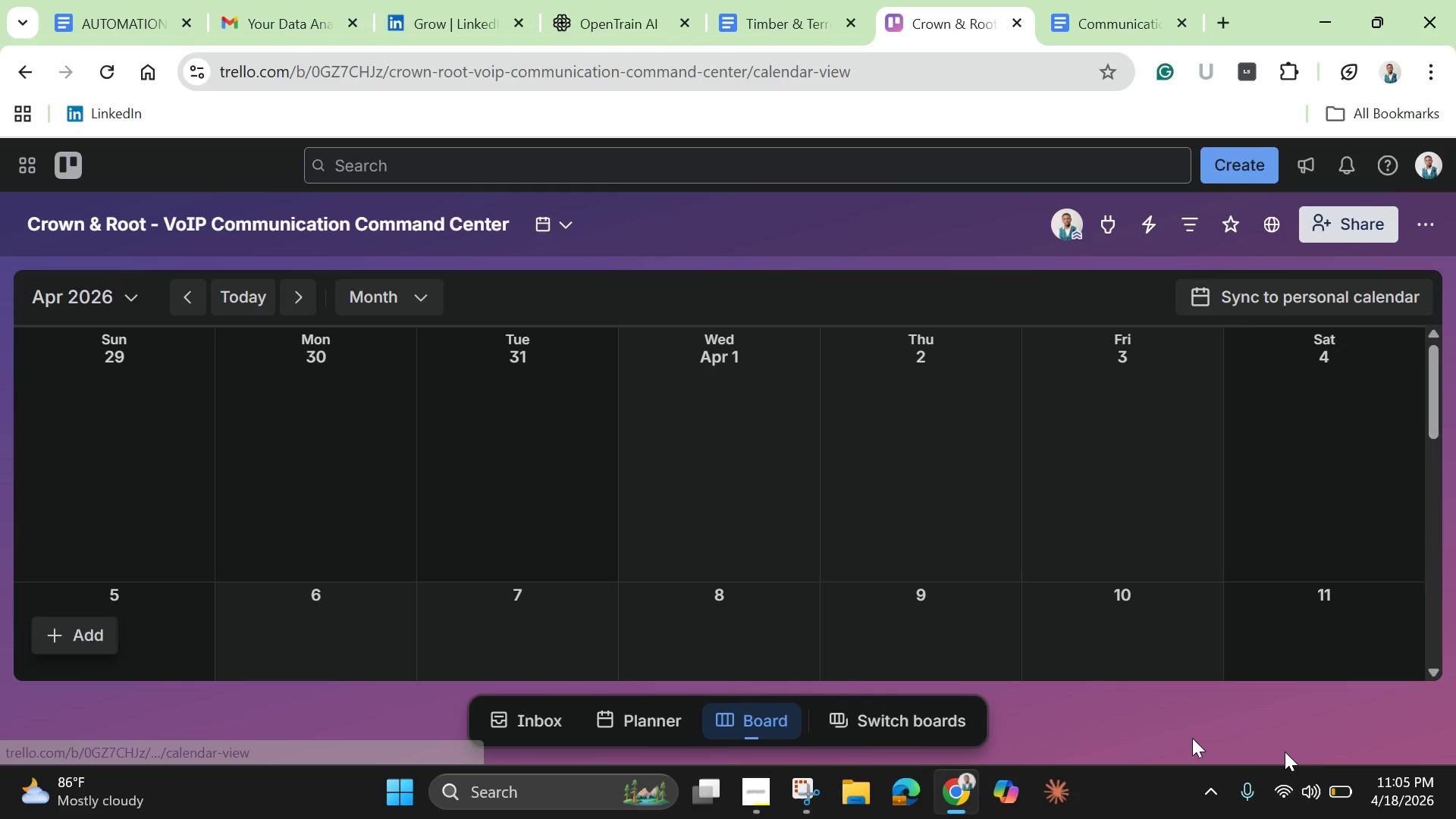 
mouse_move([1325, 789])
 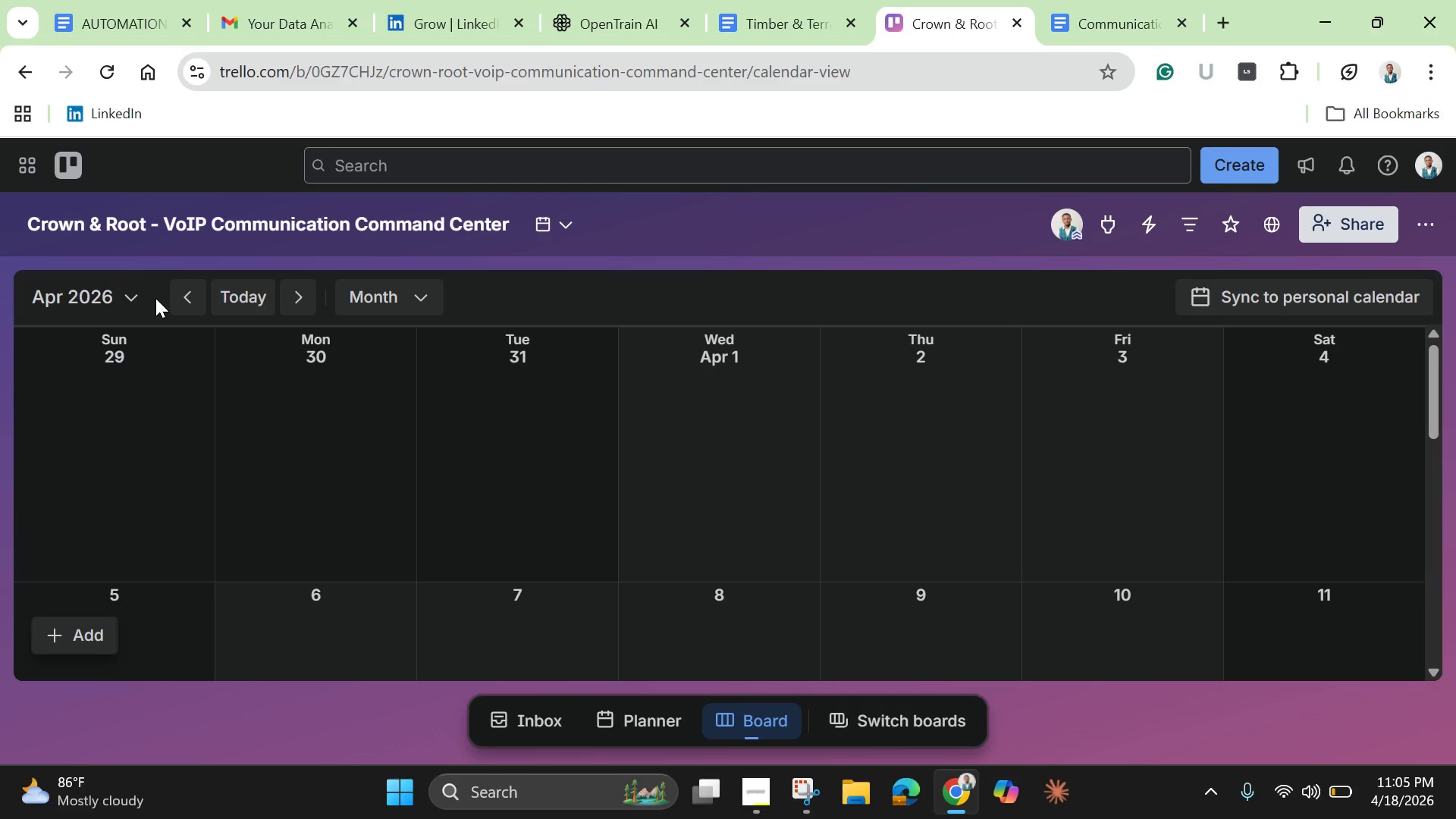 
double_click([127, 294])
 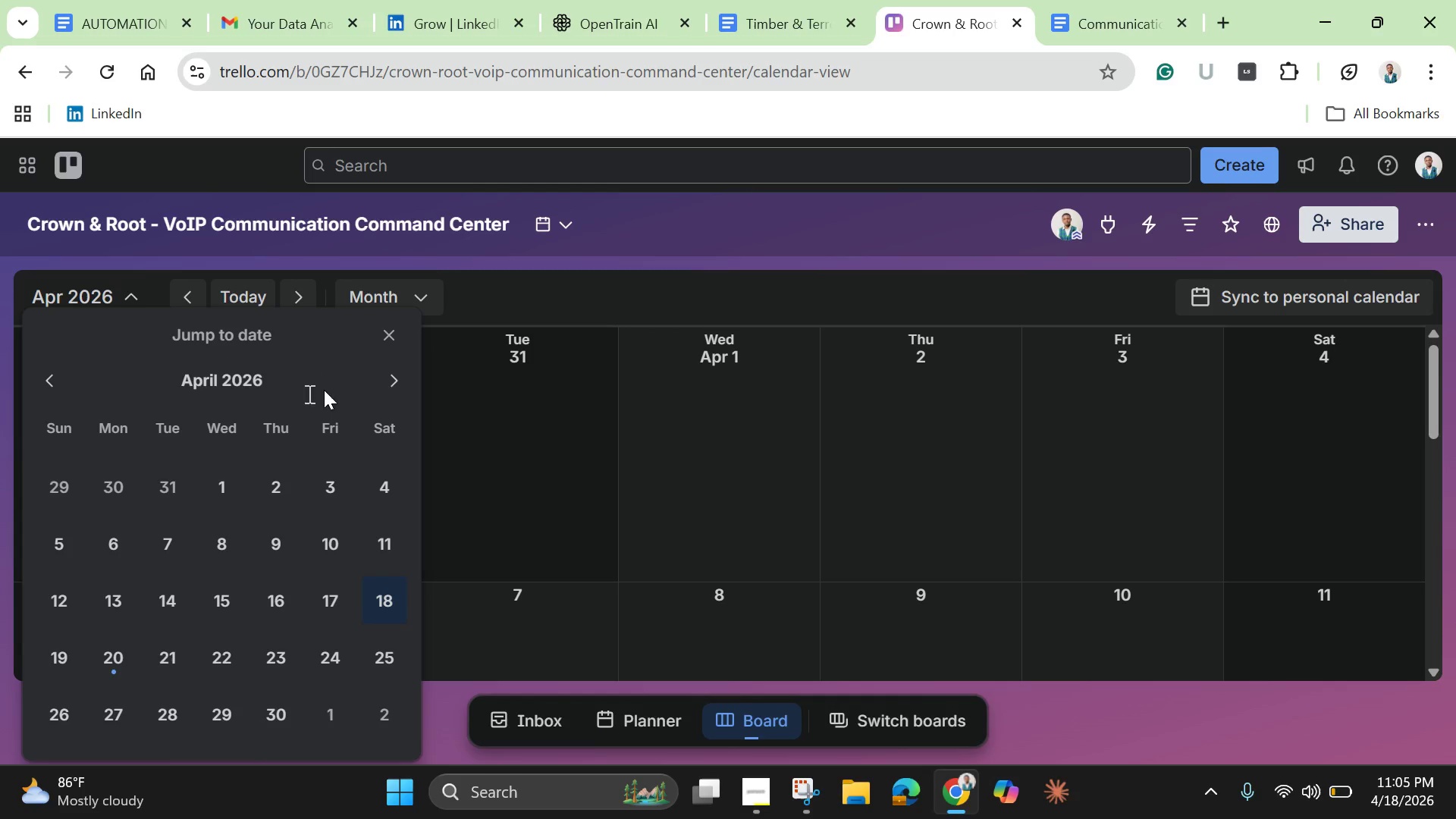 
left_click([399, 374])
 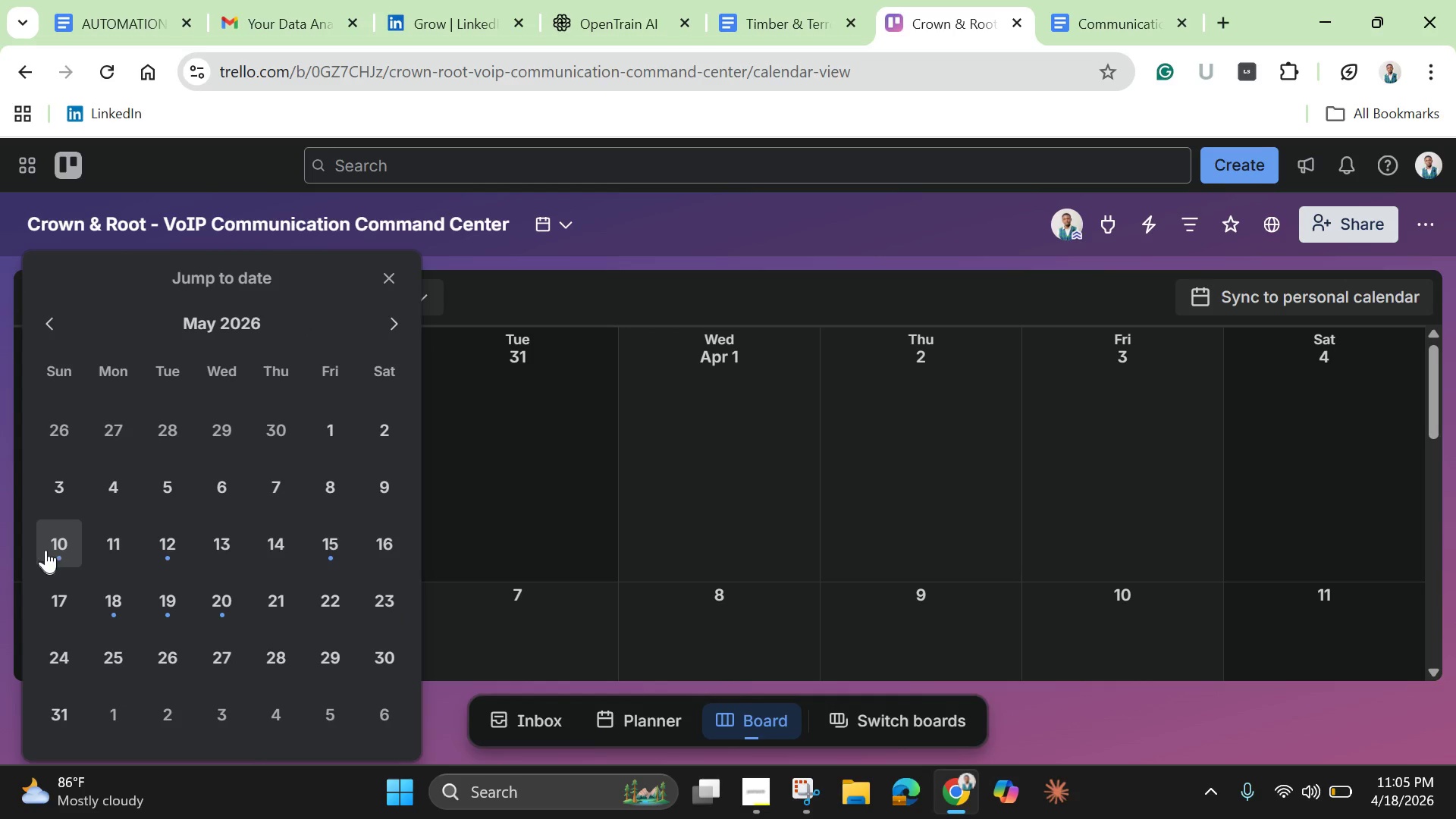 
left_click([51, 543])
 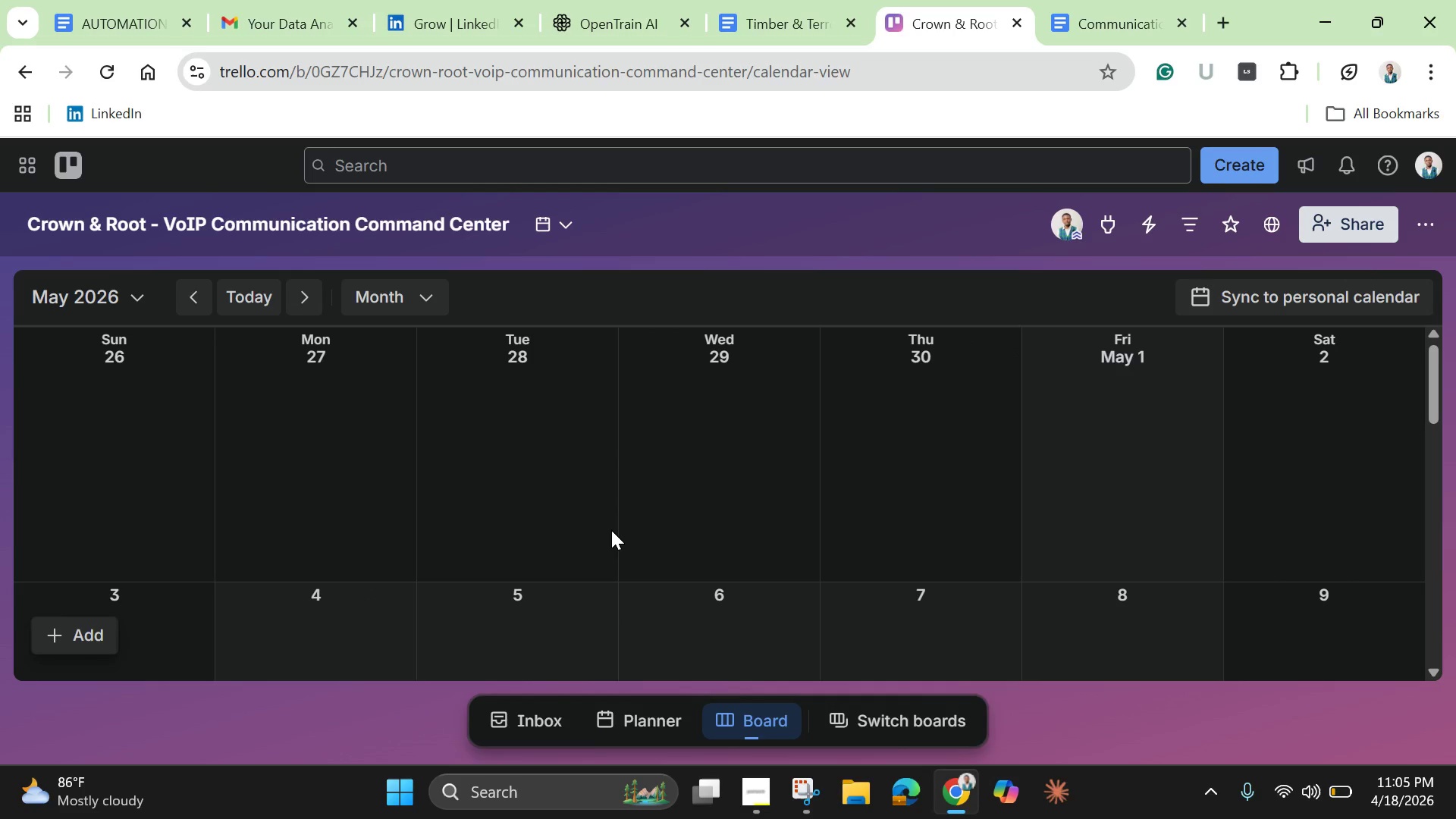 
scroll: coordinate [611, 530], scroll_direction: down, amount: 3.0
 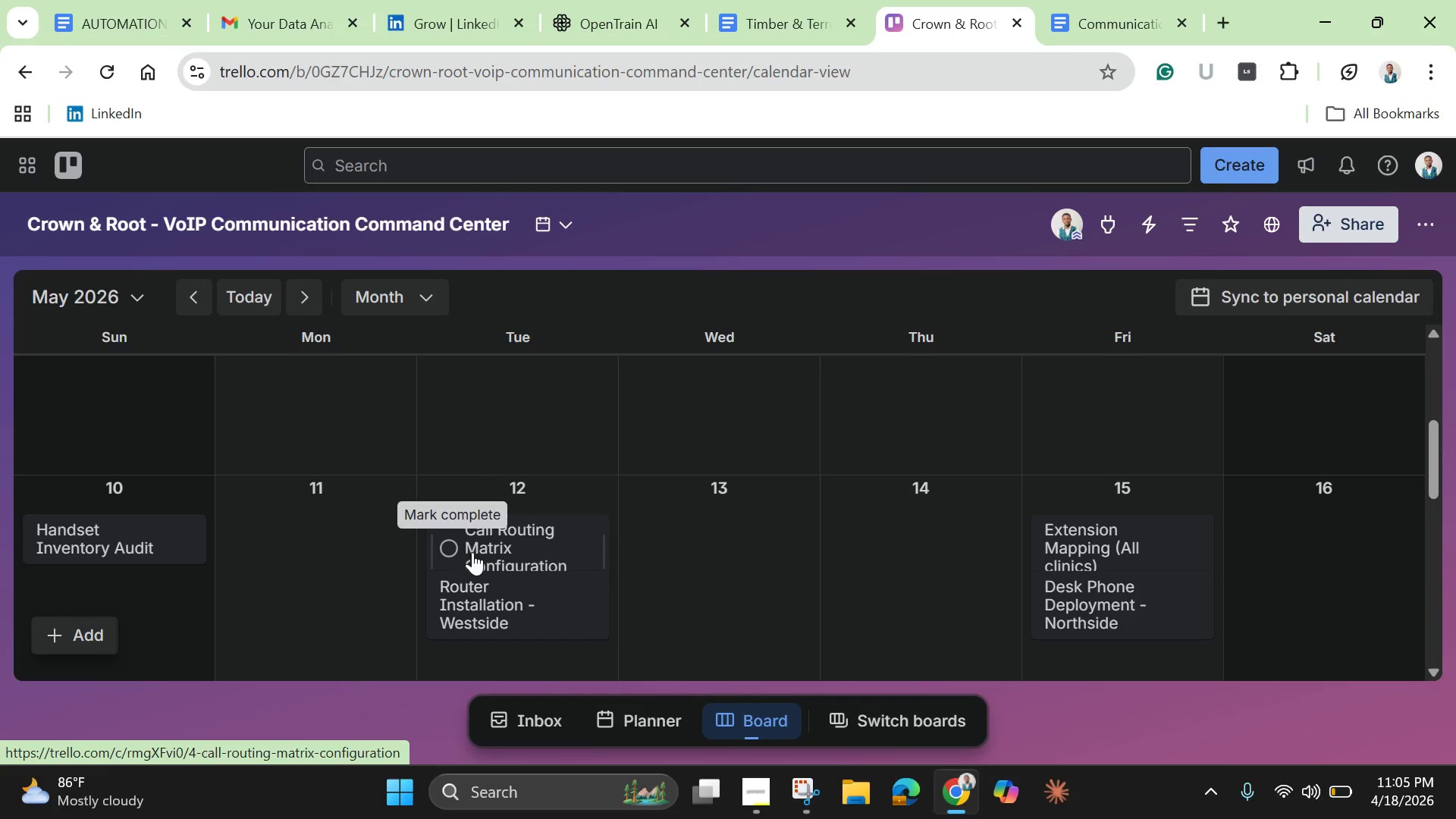 
left_click([488, 552])
 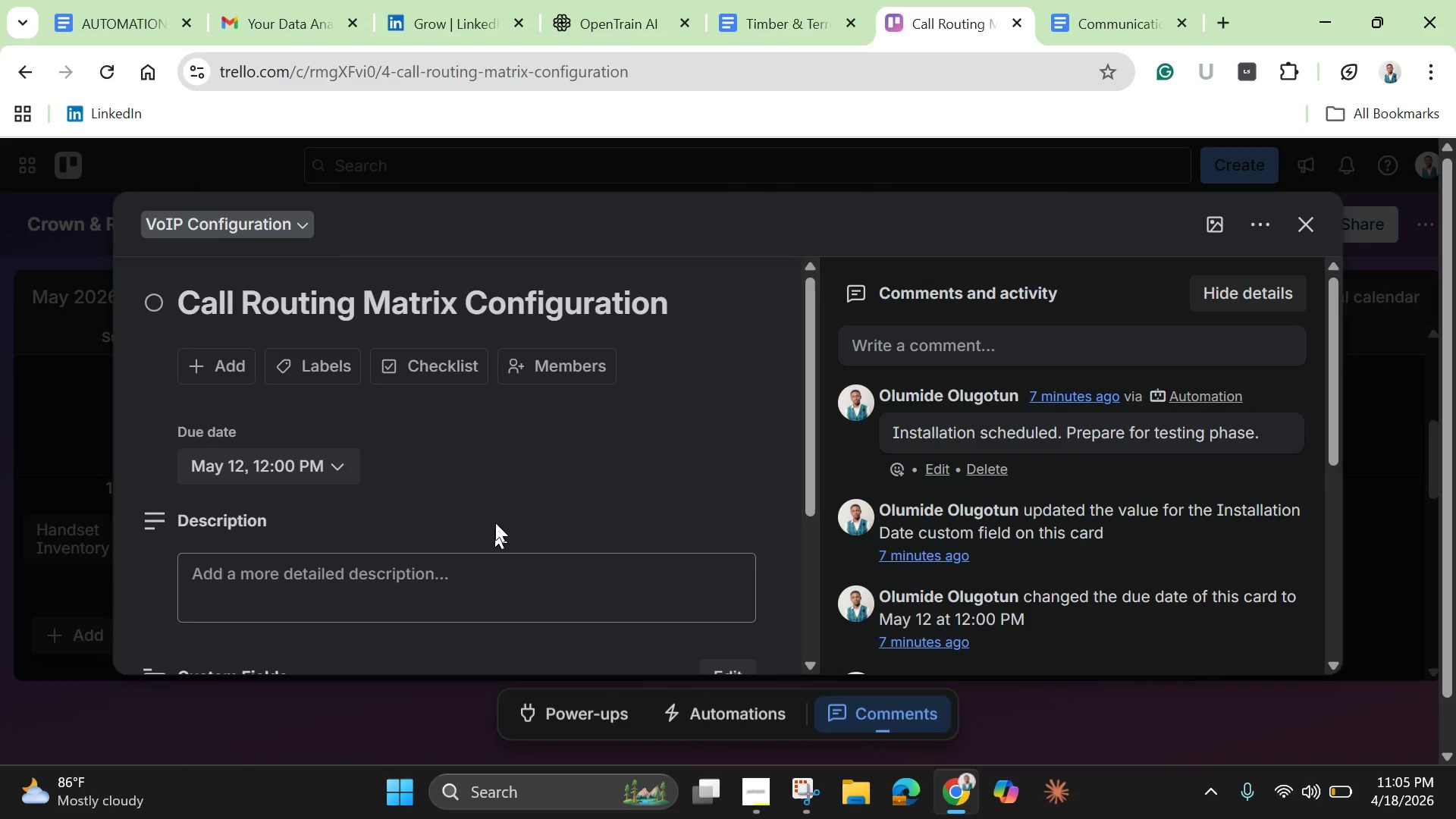 
scroll: coordinate [497, 515], scroll_direction: down, amount: 2.0
 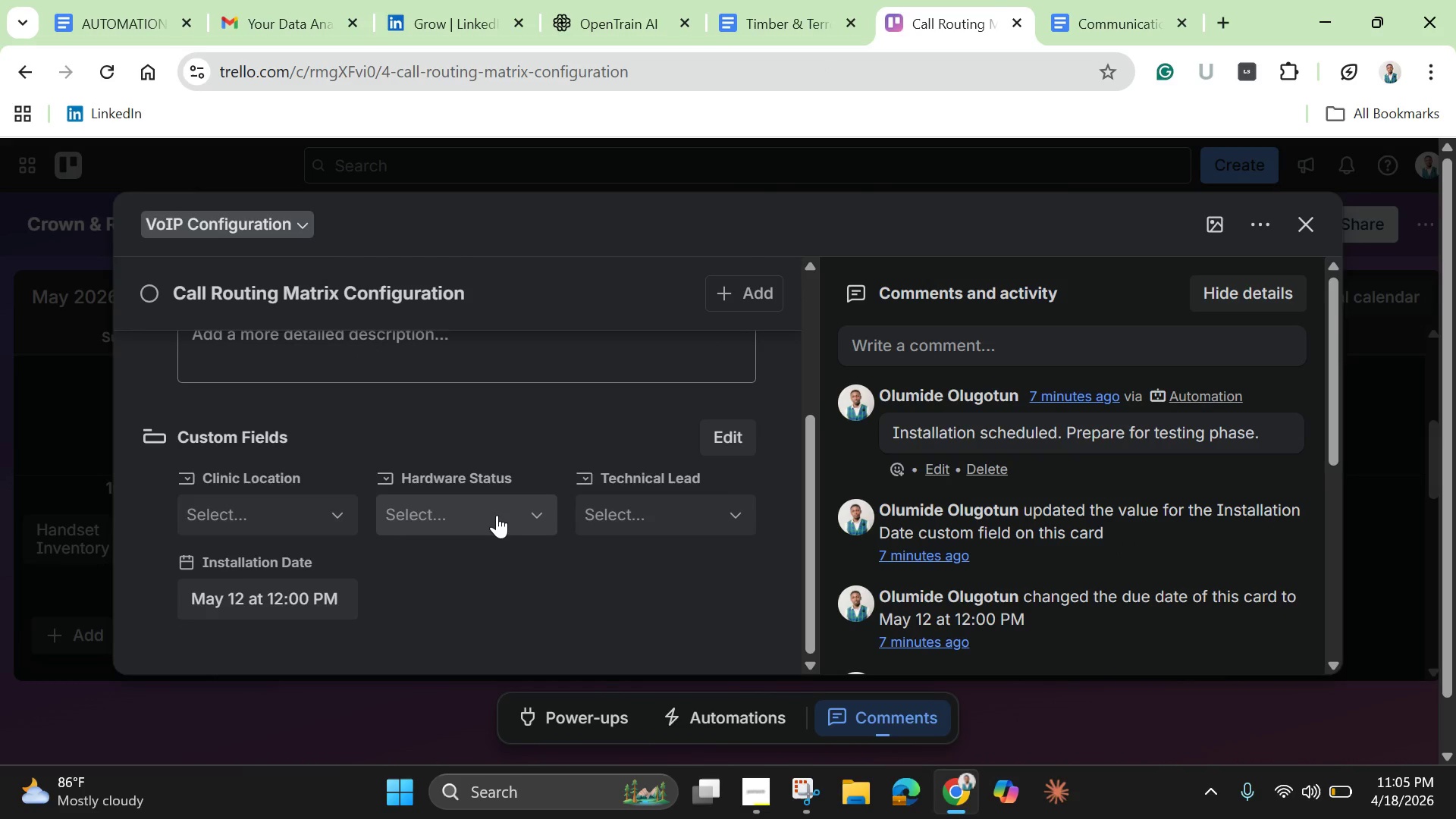 
scroll: coordinate [497, 515], scroll_direction: up, amount: 3.0
 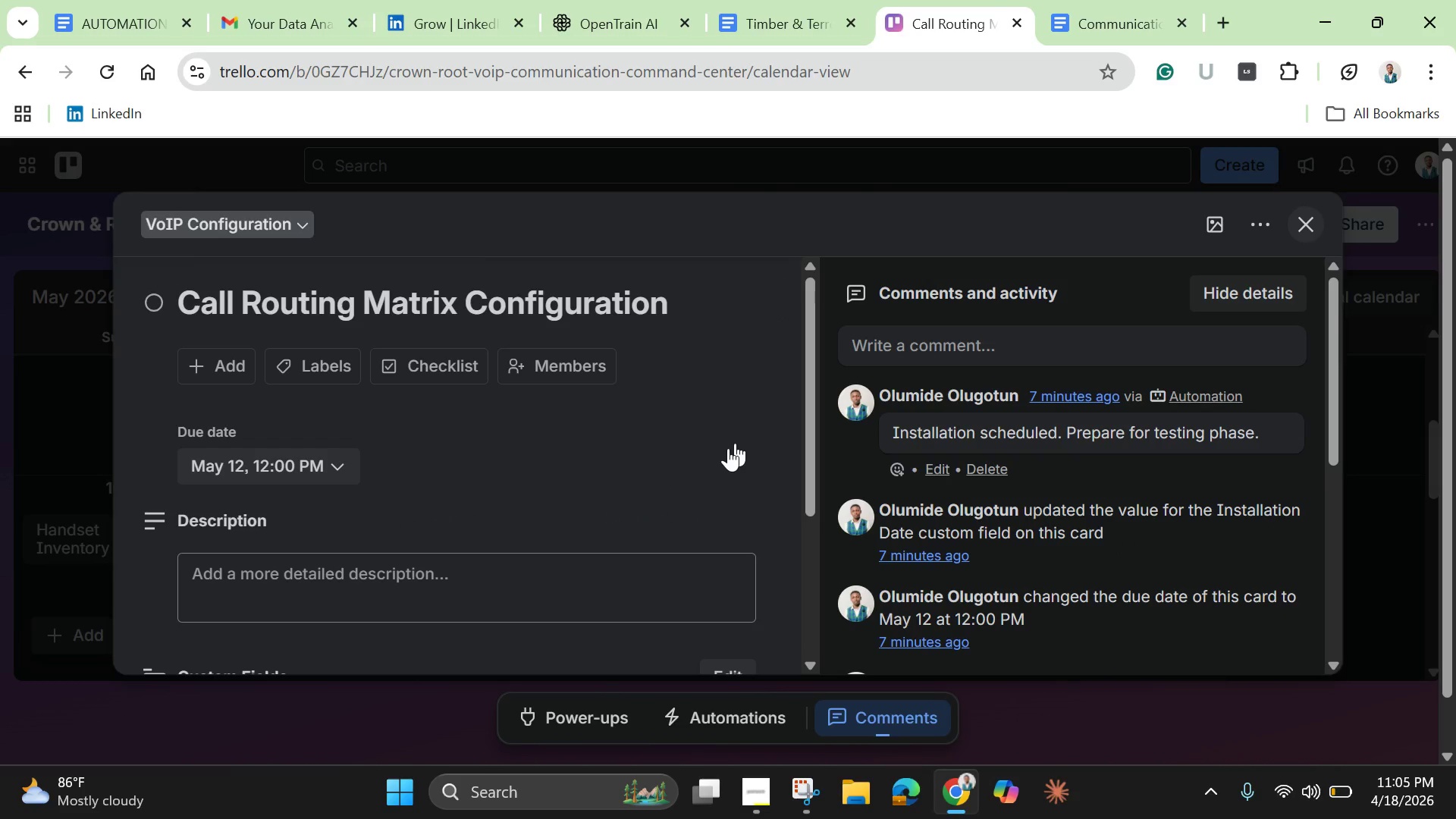 
mouse_move([518, 598])
 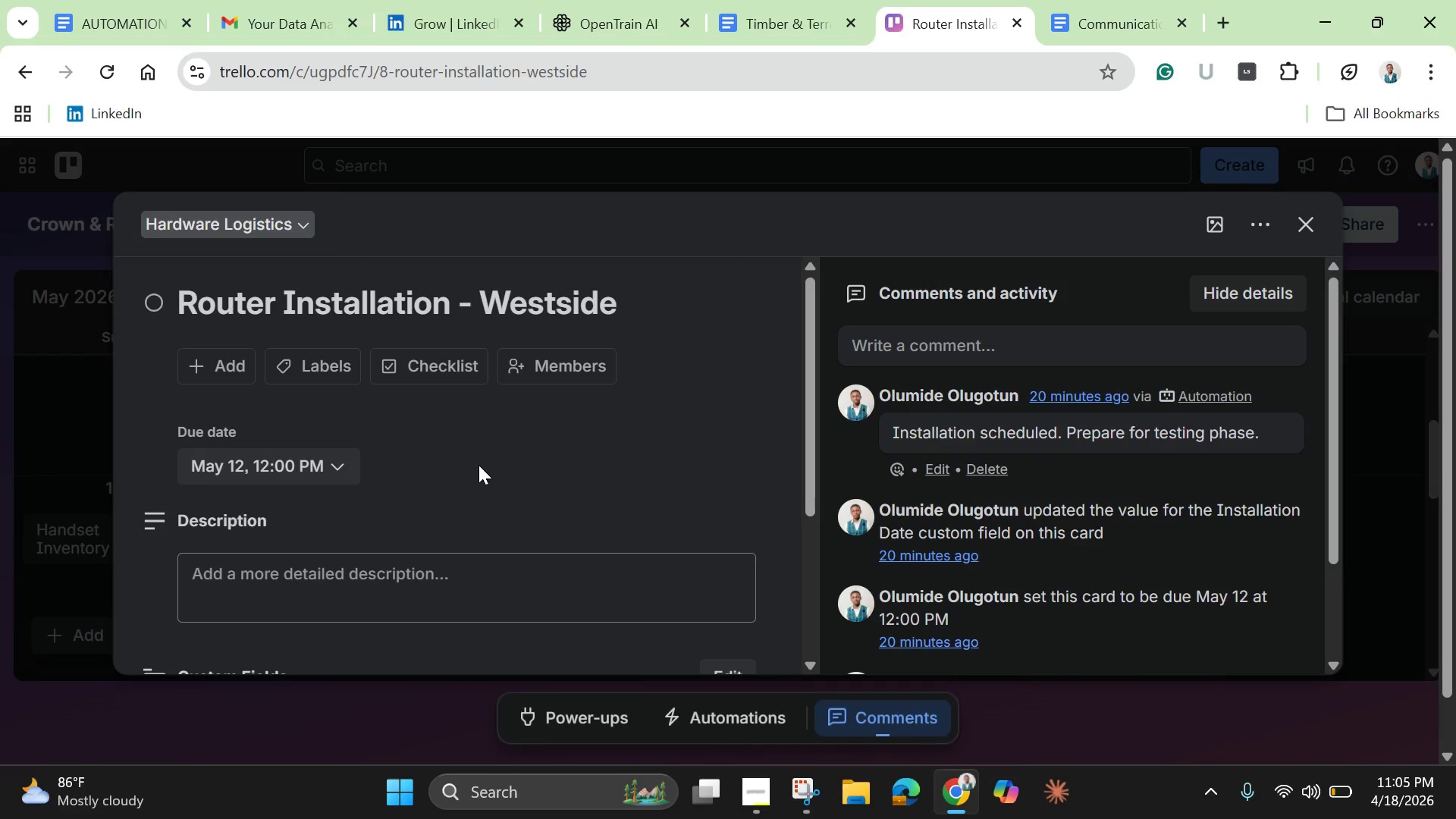 
scroll: coordinate [479, 498], scroll_direction: down, amount: 5.0
 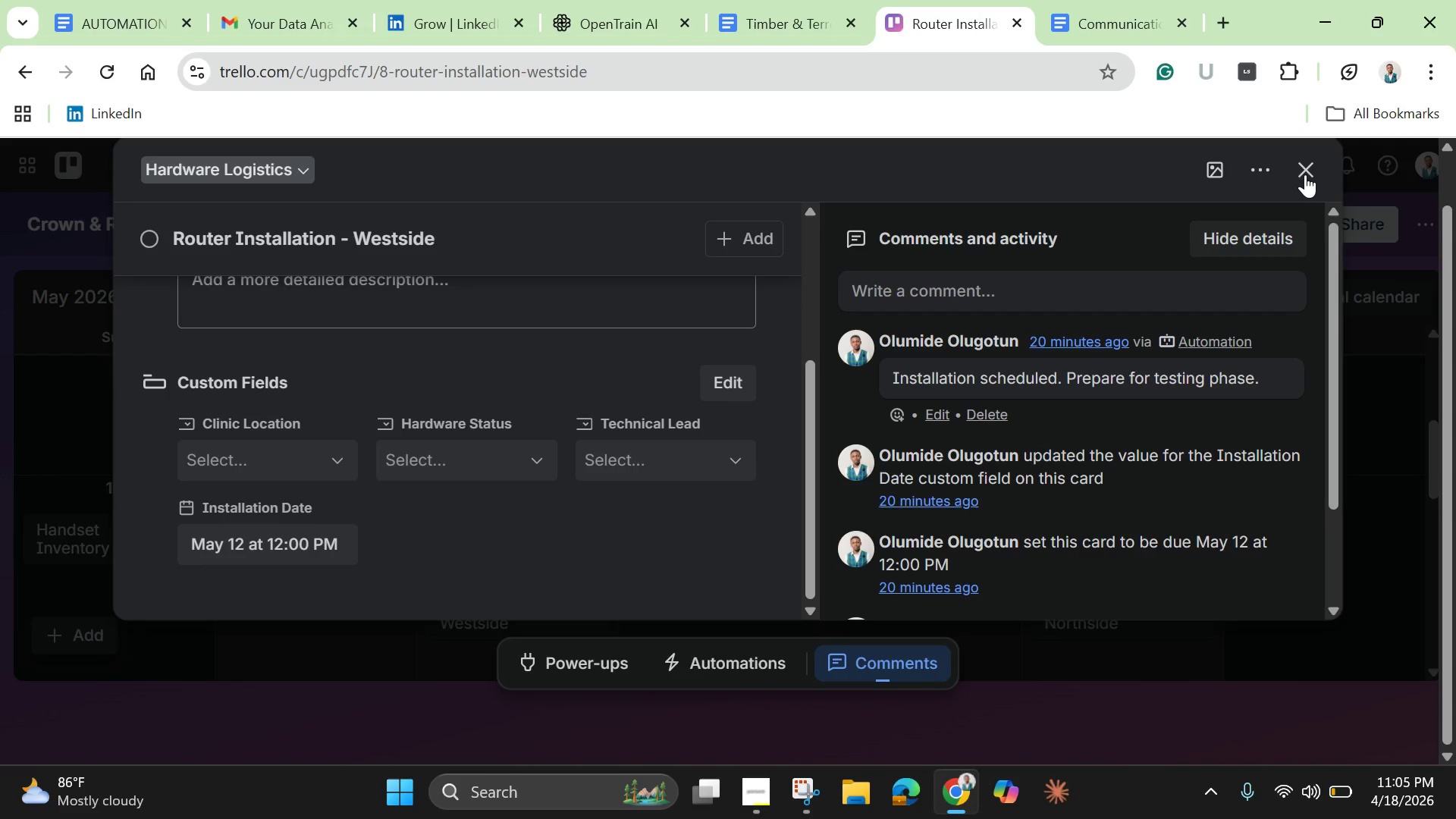 
left_click([1301, 172])
 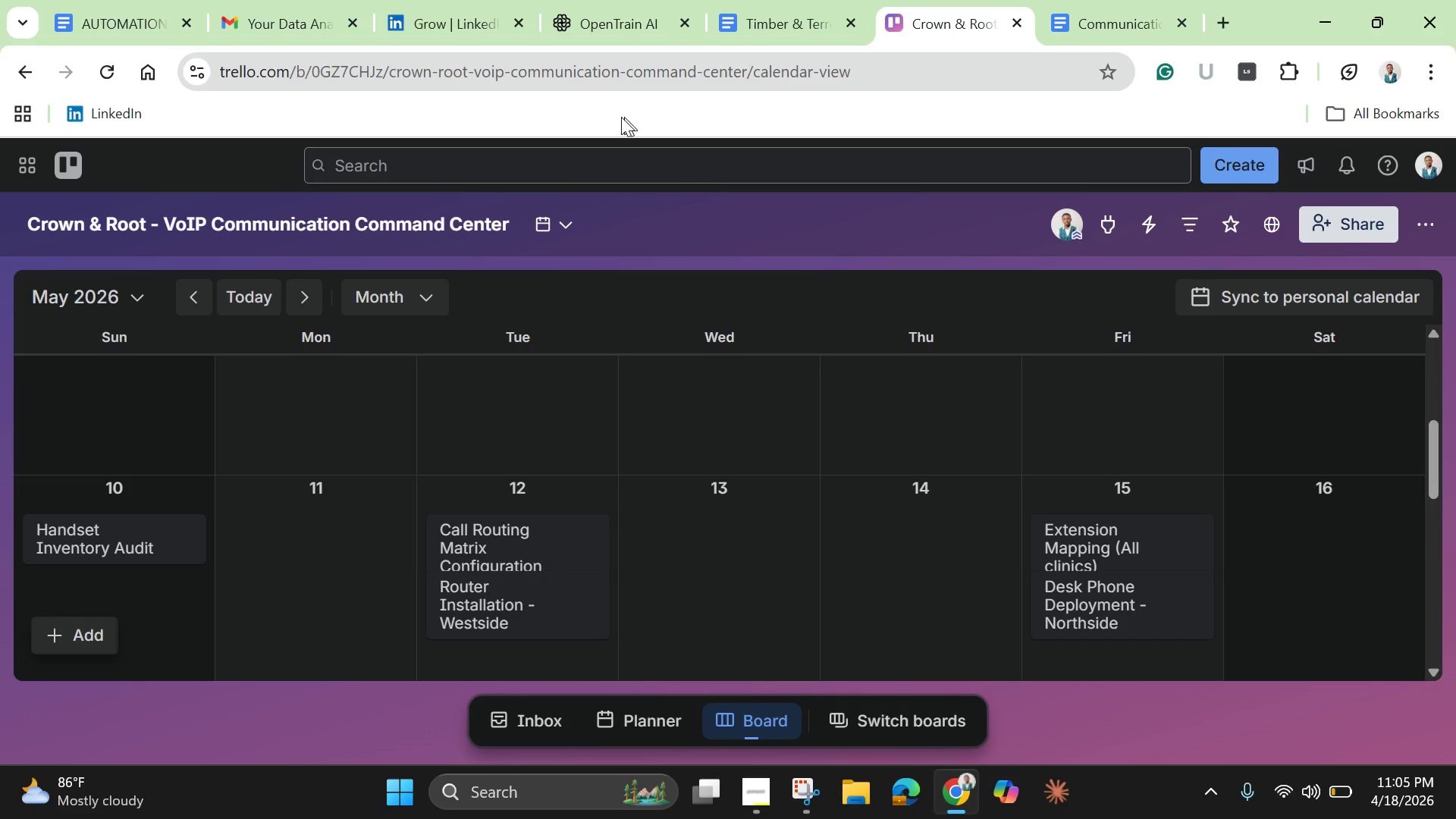 
left_click([557, 234])
 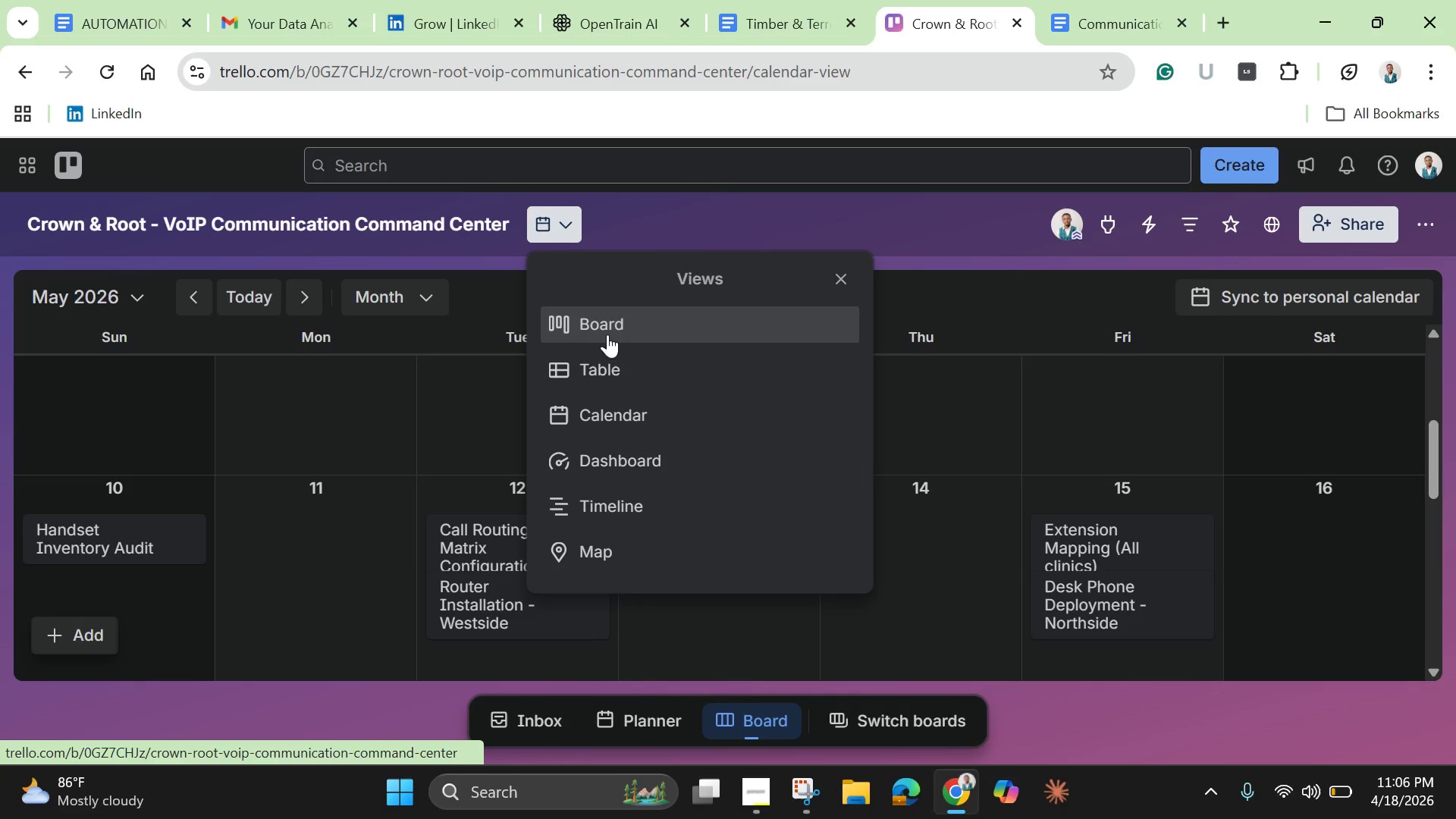 
left_click([607, 333])
 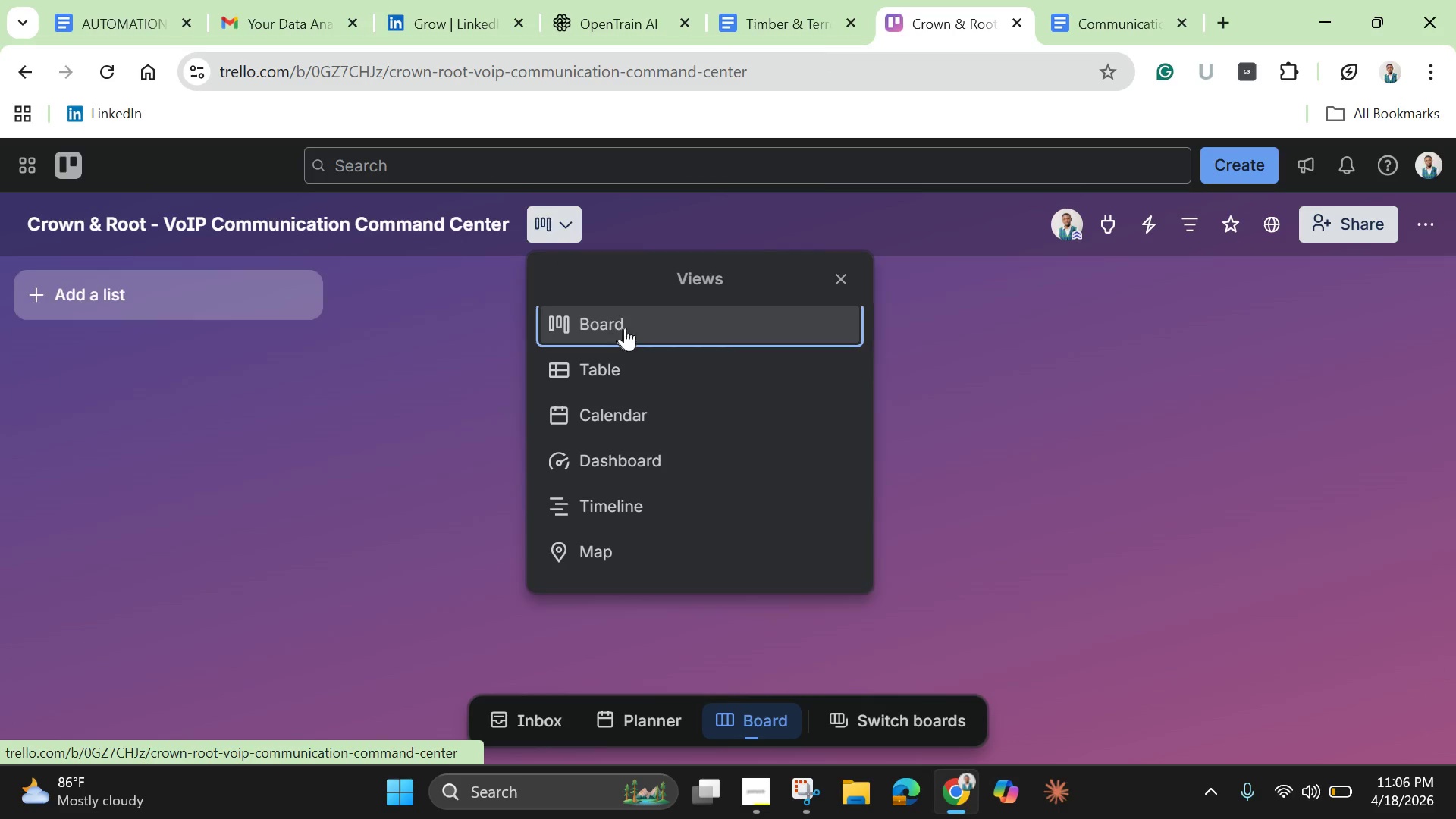 
mouse_move([1202, 388])
 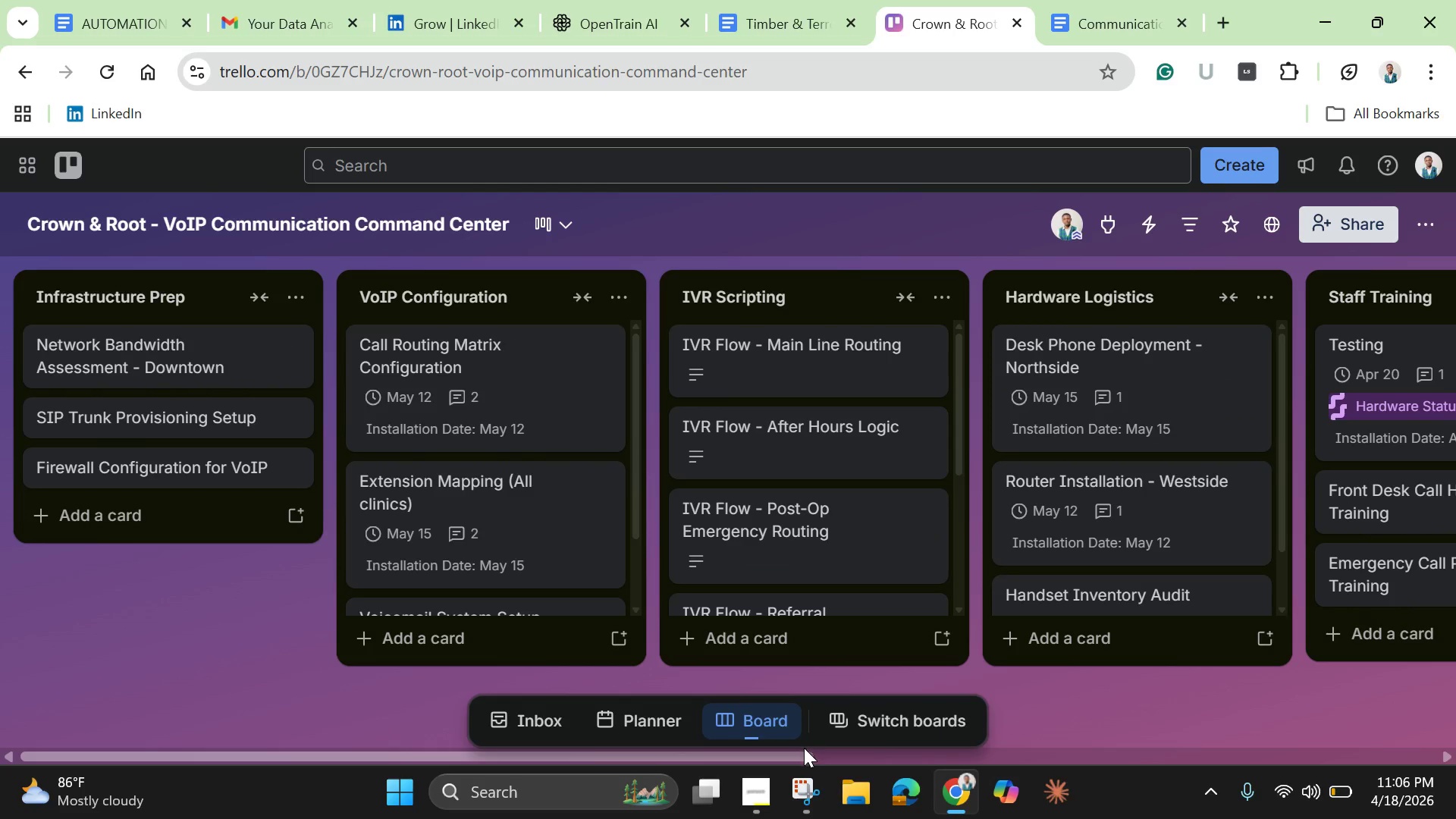 
left_click_drag(start_coordinate=[800, 752], to_coordinate=[1000, 773])
 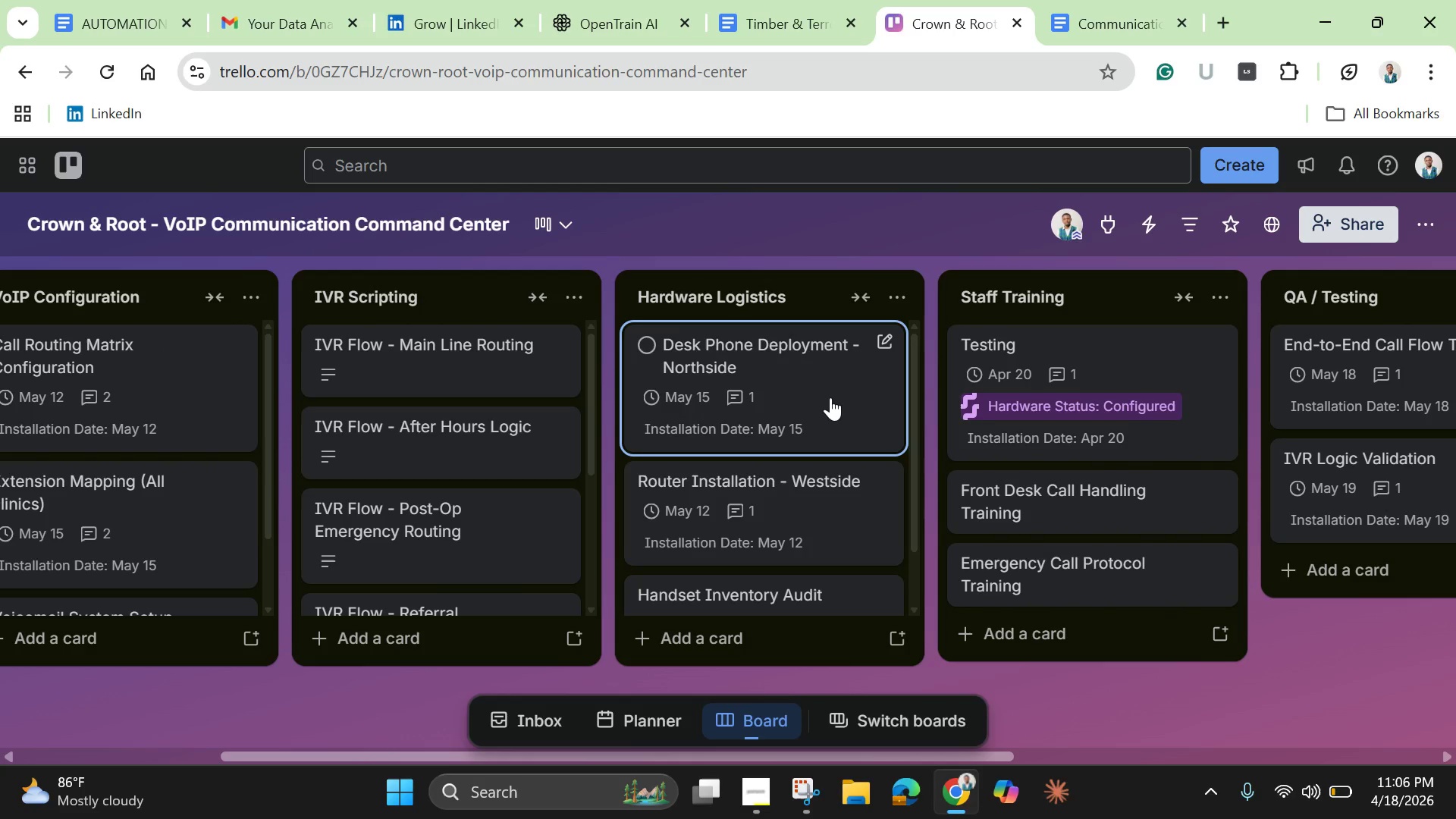 
left_click([830, 397])
 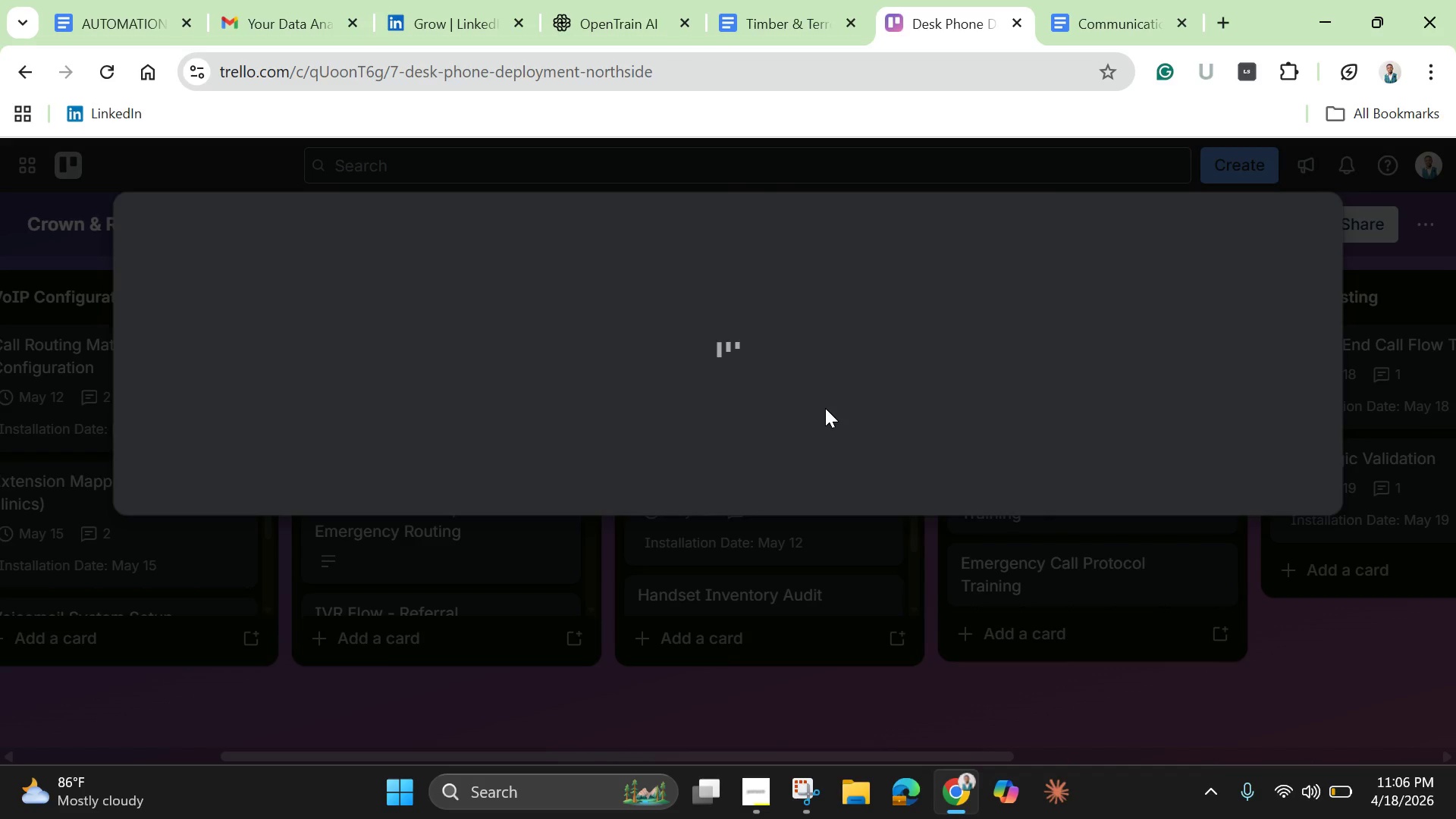 
scroll: coordinate [344, 465], scroll_direction: down, amount: 2.0
 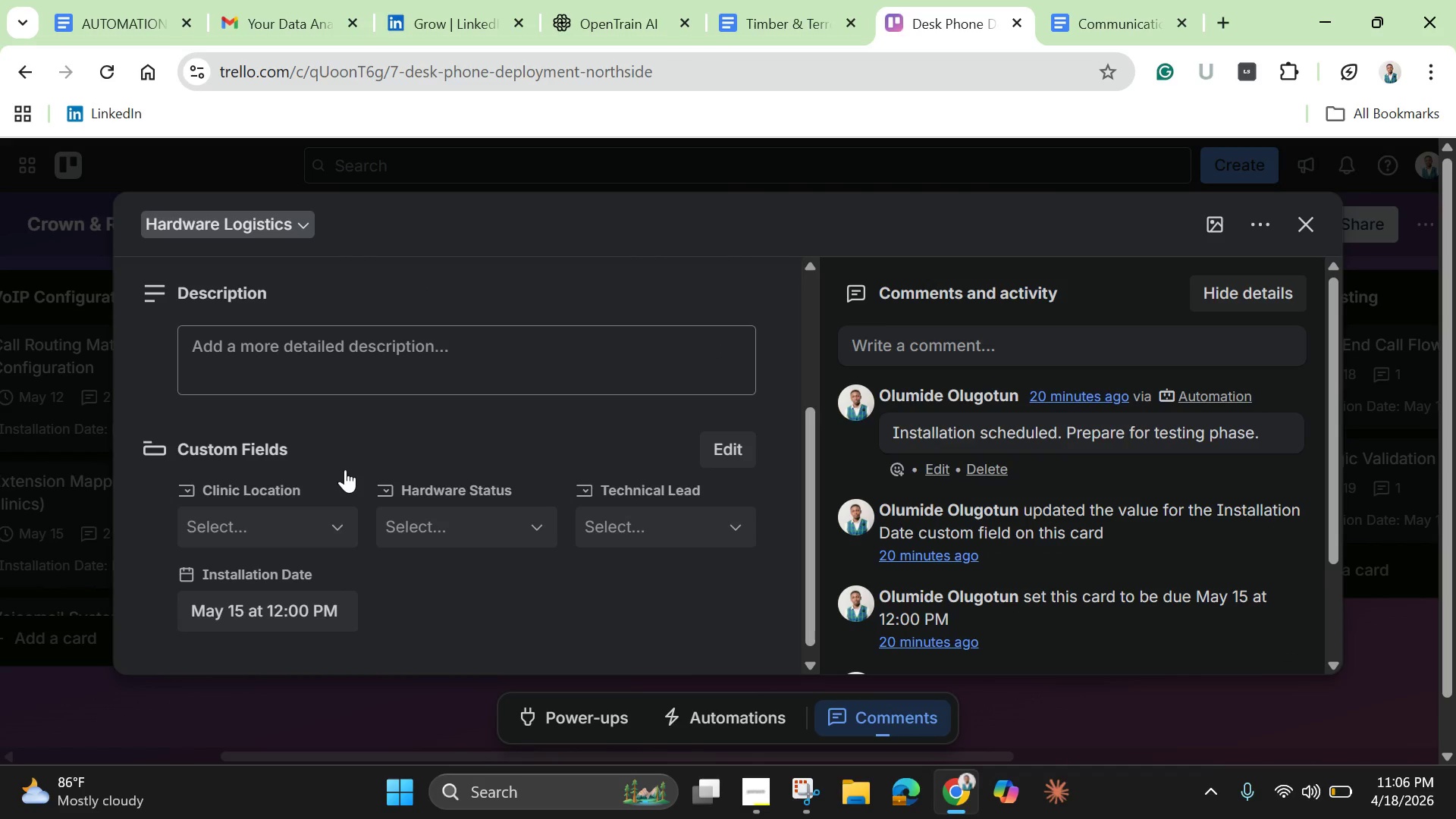 
left_click([488, 523])
 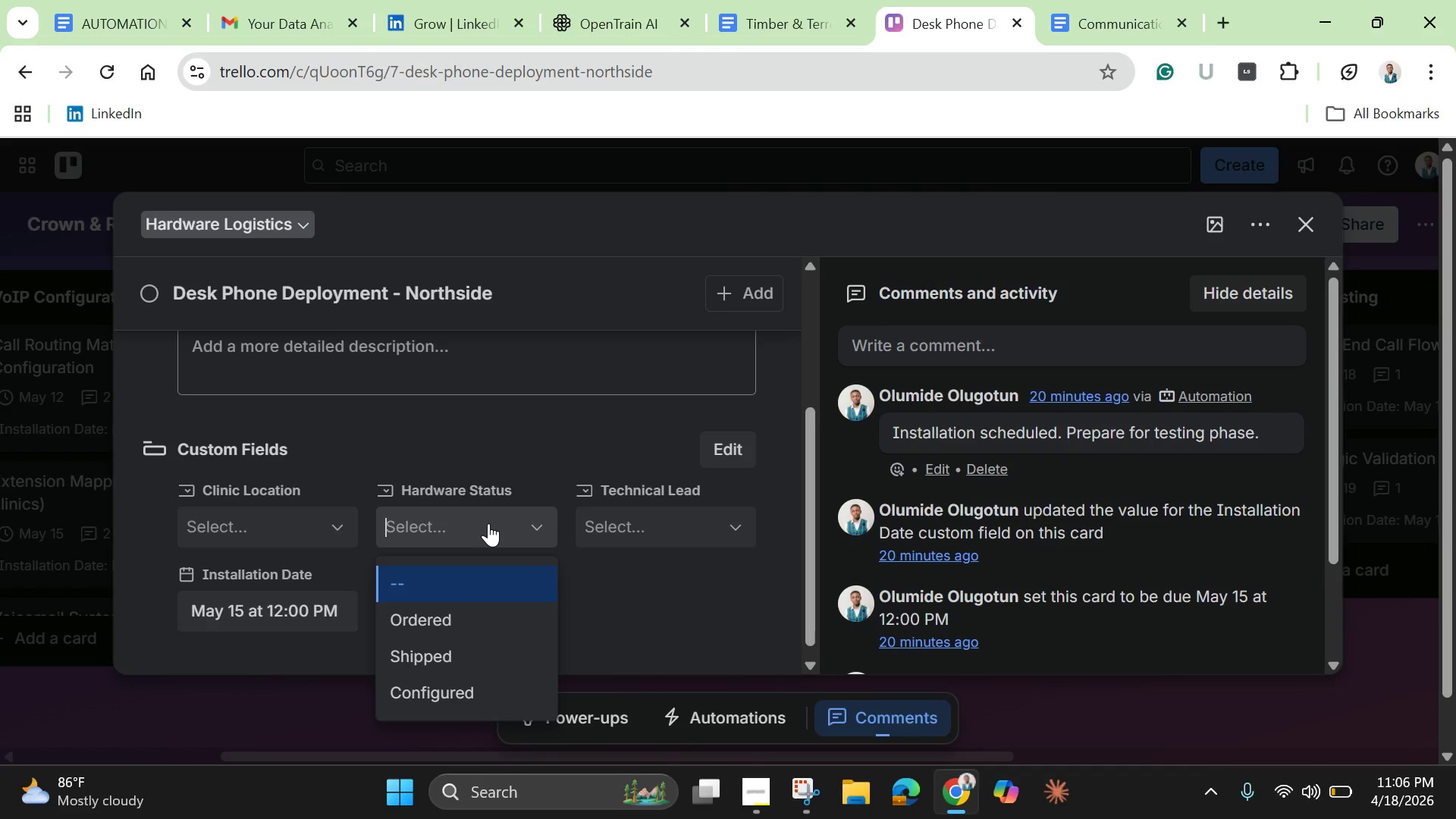 
scroll: coordinate [489, 538], scroll_direction: down, amount: 1.0
 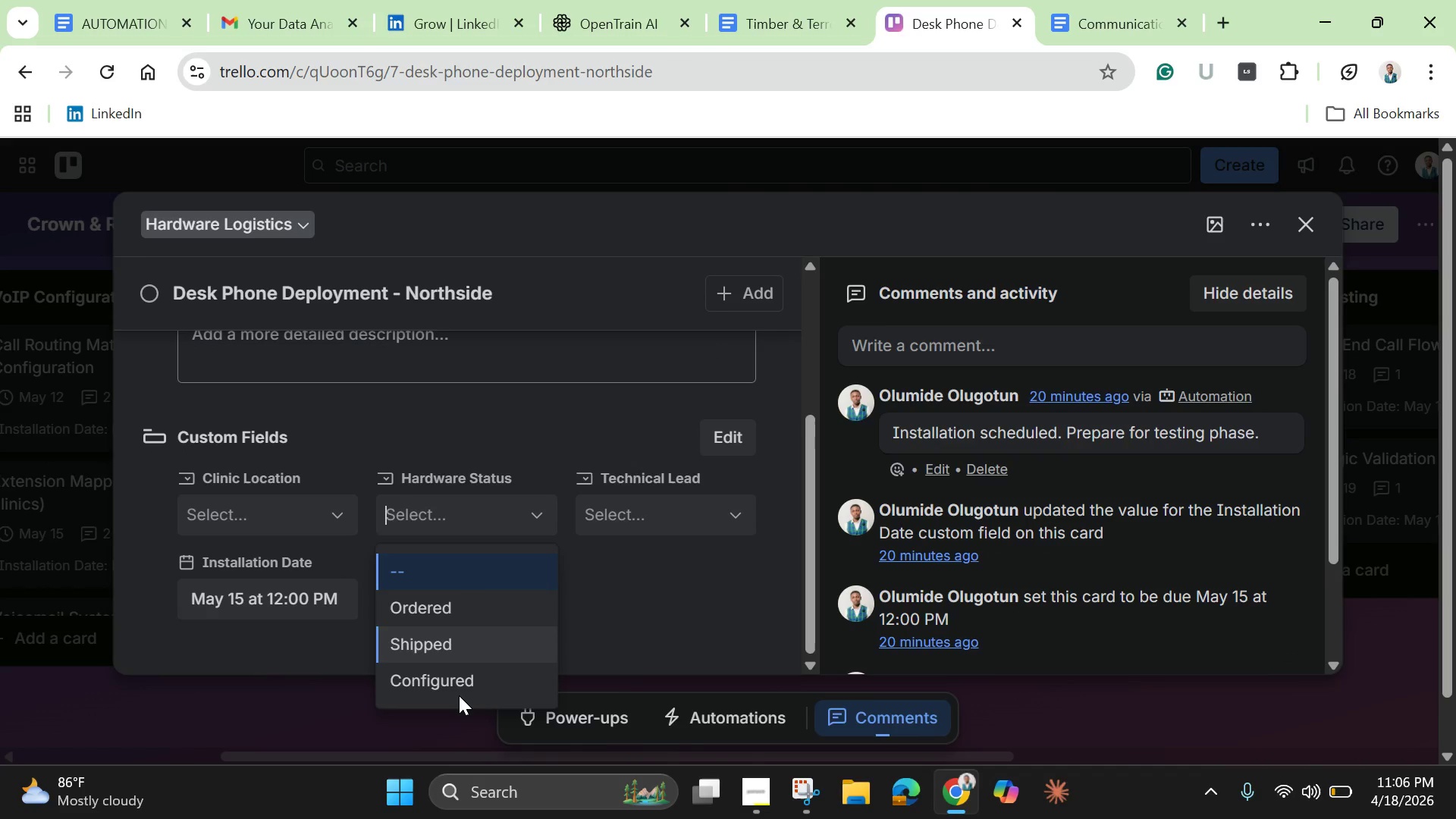 
left_click([464, 676])
 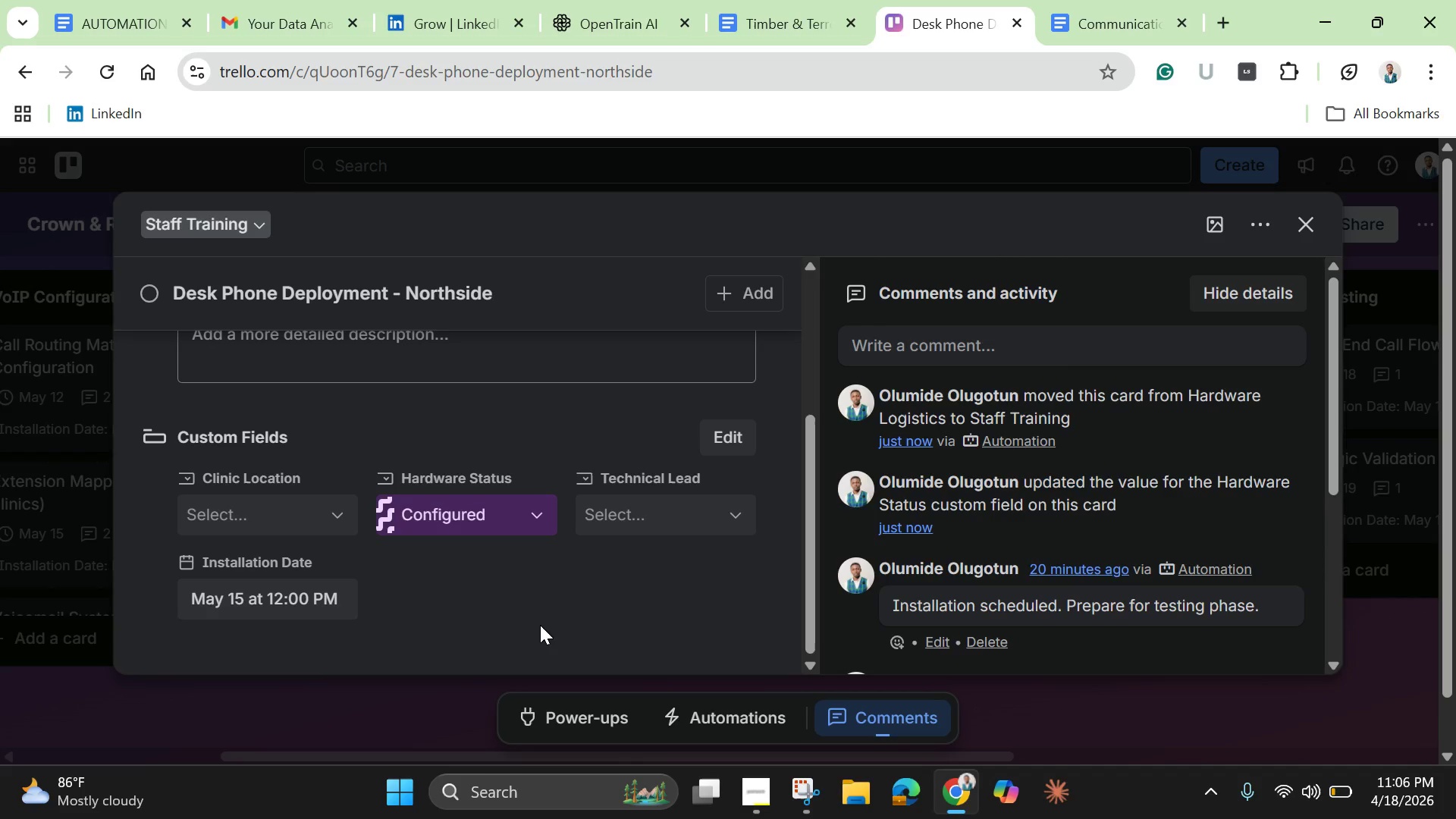 
wait(7.95)
 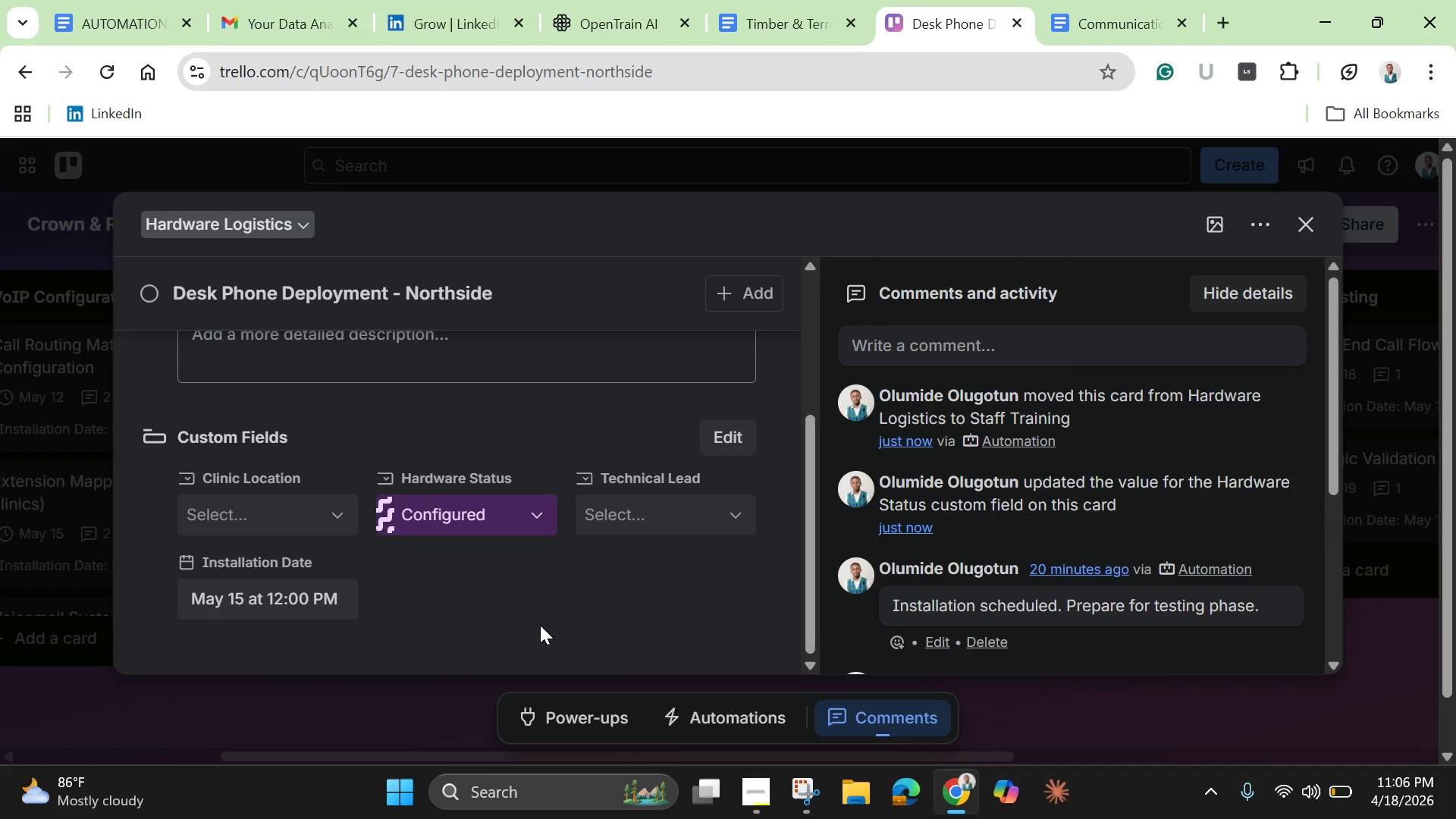 
scroll: coordinate [550, 605], scroll_direction: down, amount: 3.0
 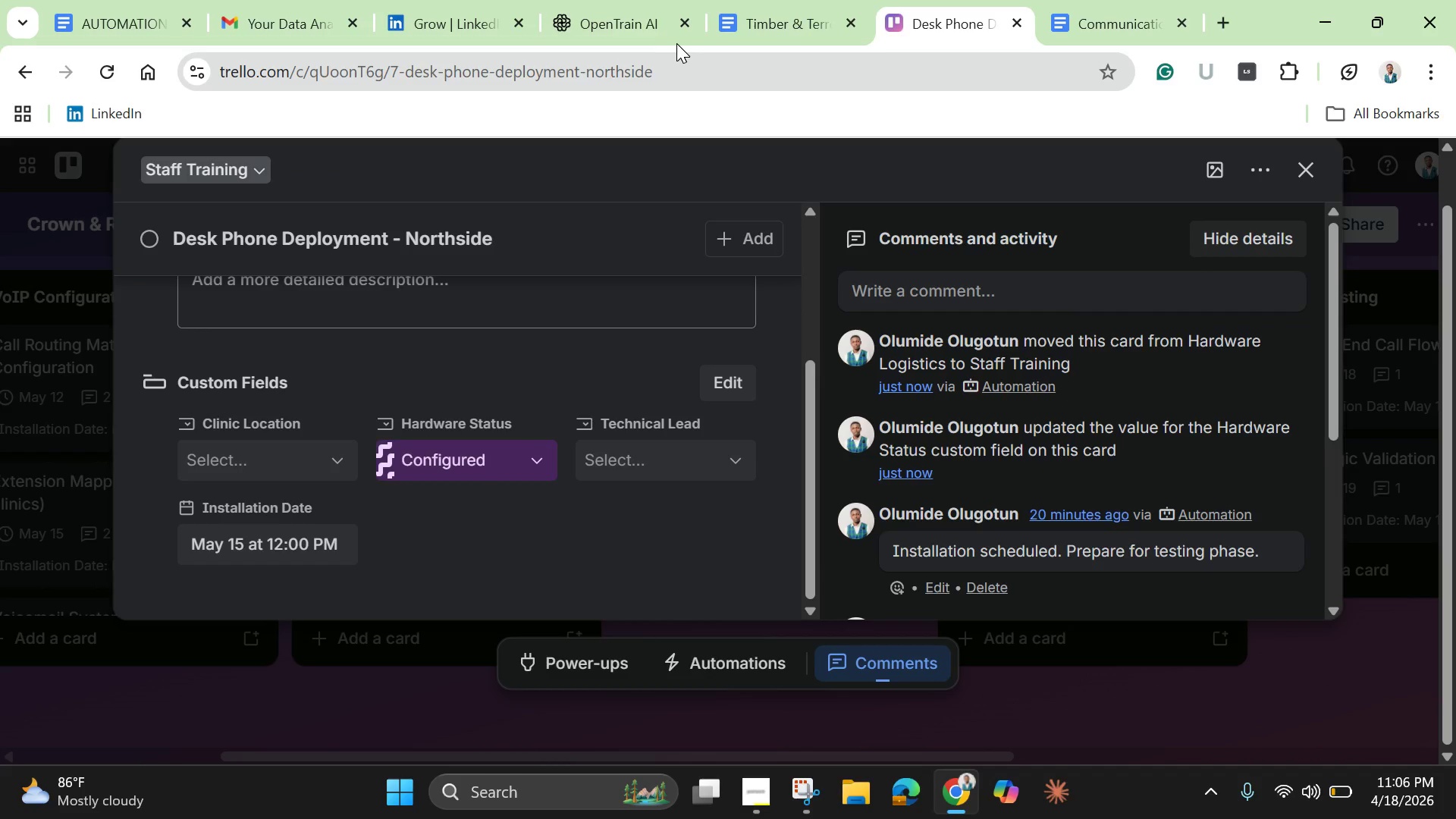 
left_click([656, 43])
 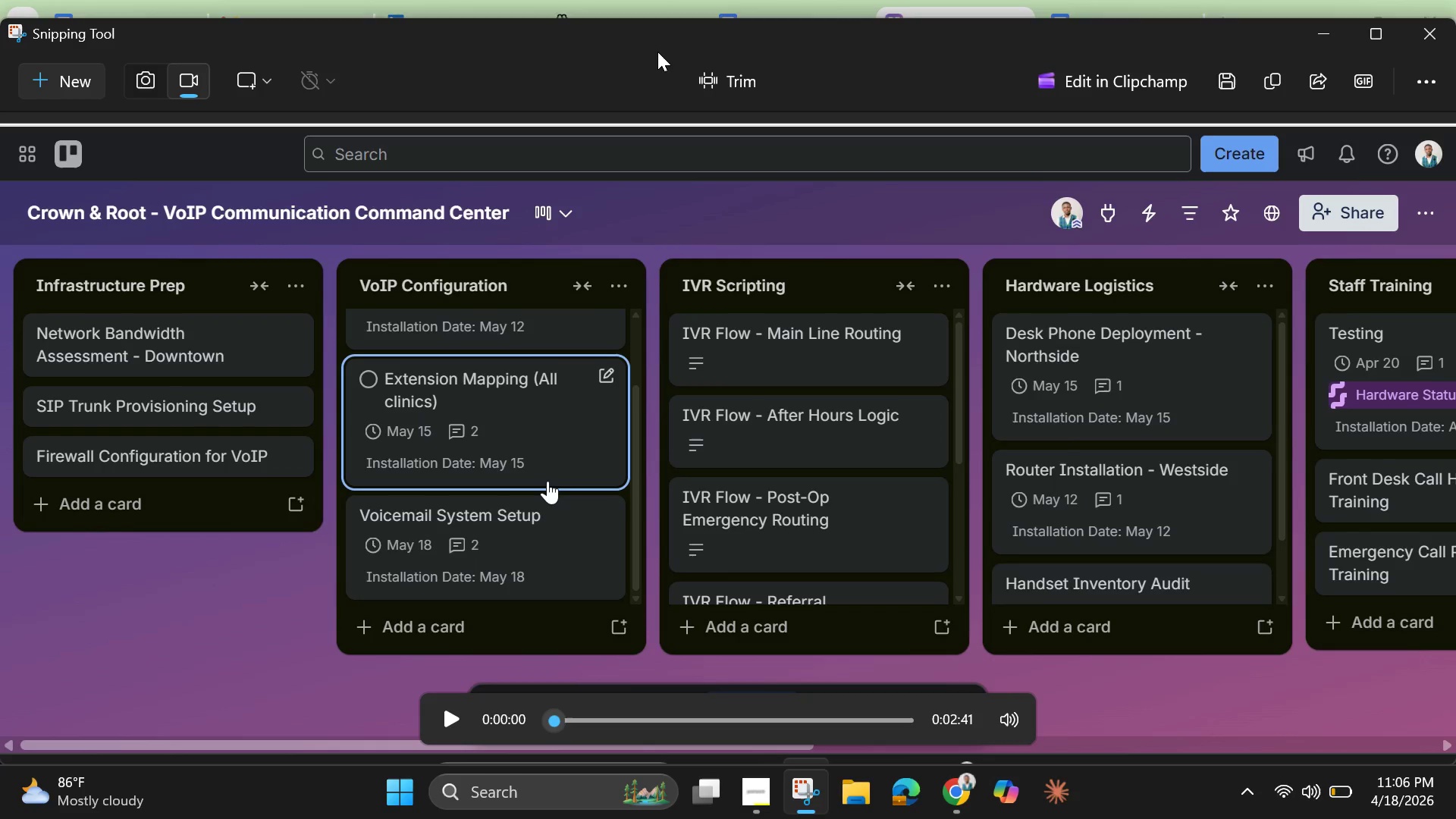 
wait(12.23)
 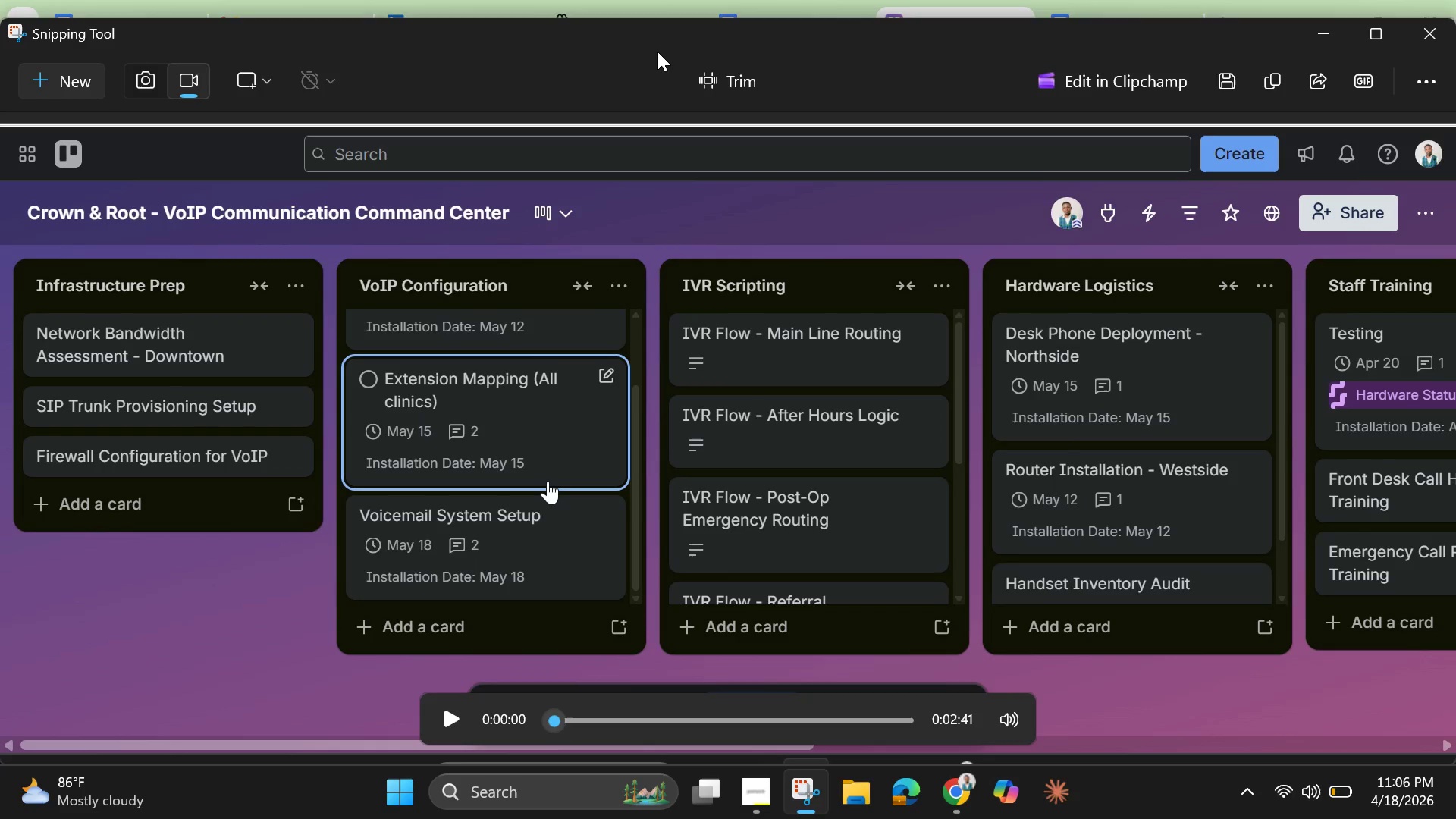 
left_click([1223, 80])
 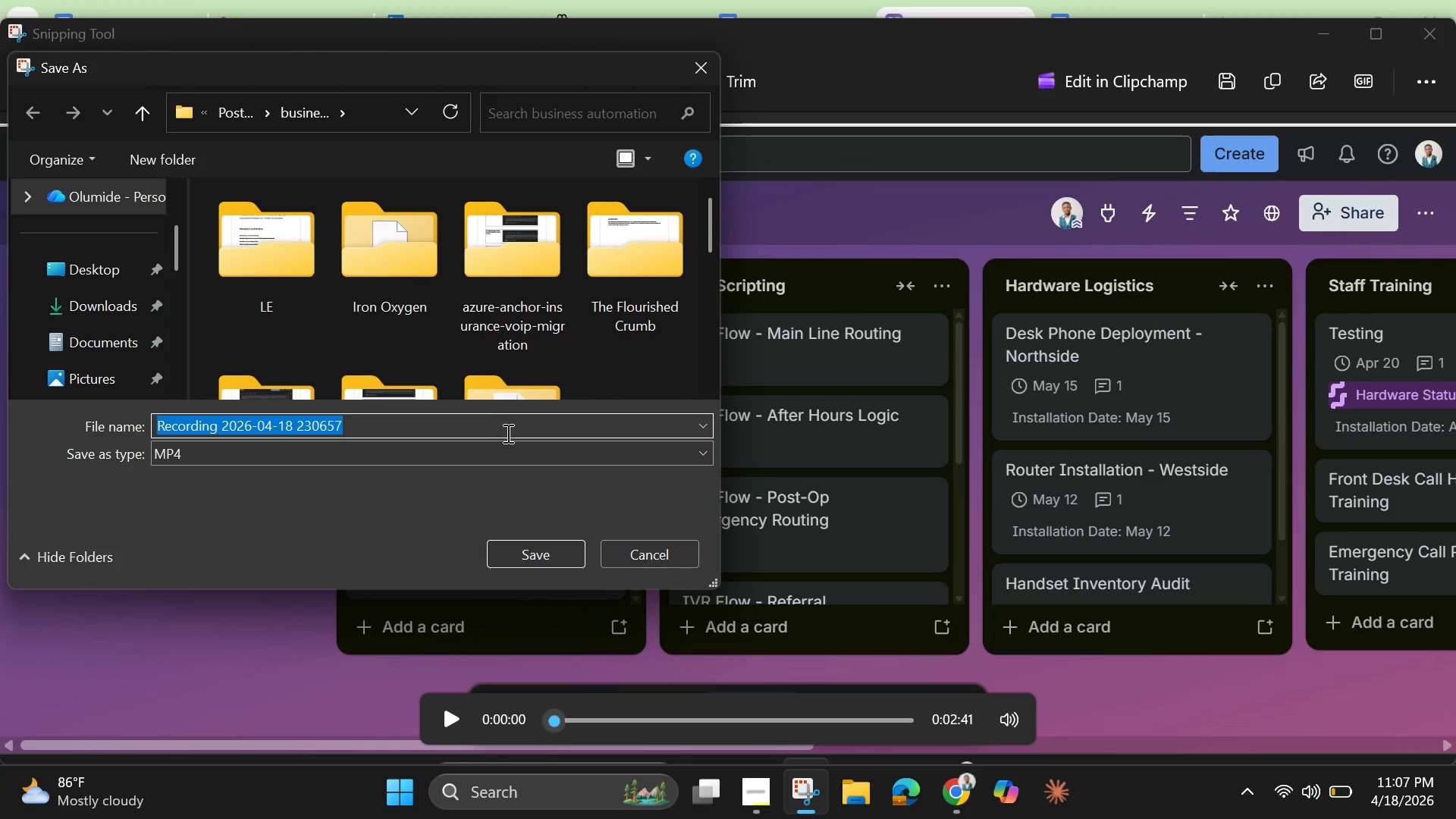 
key(Backspace)
type(Automation Workplo)
key(Backspace)
key(Backspace)
key(Backspace)
type(Workflow )
 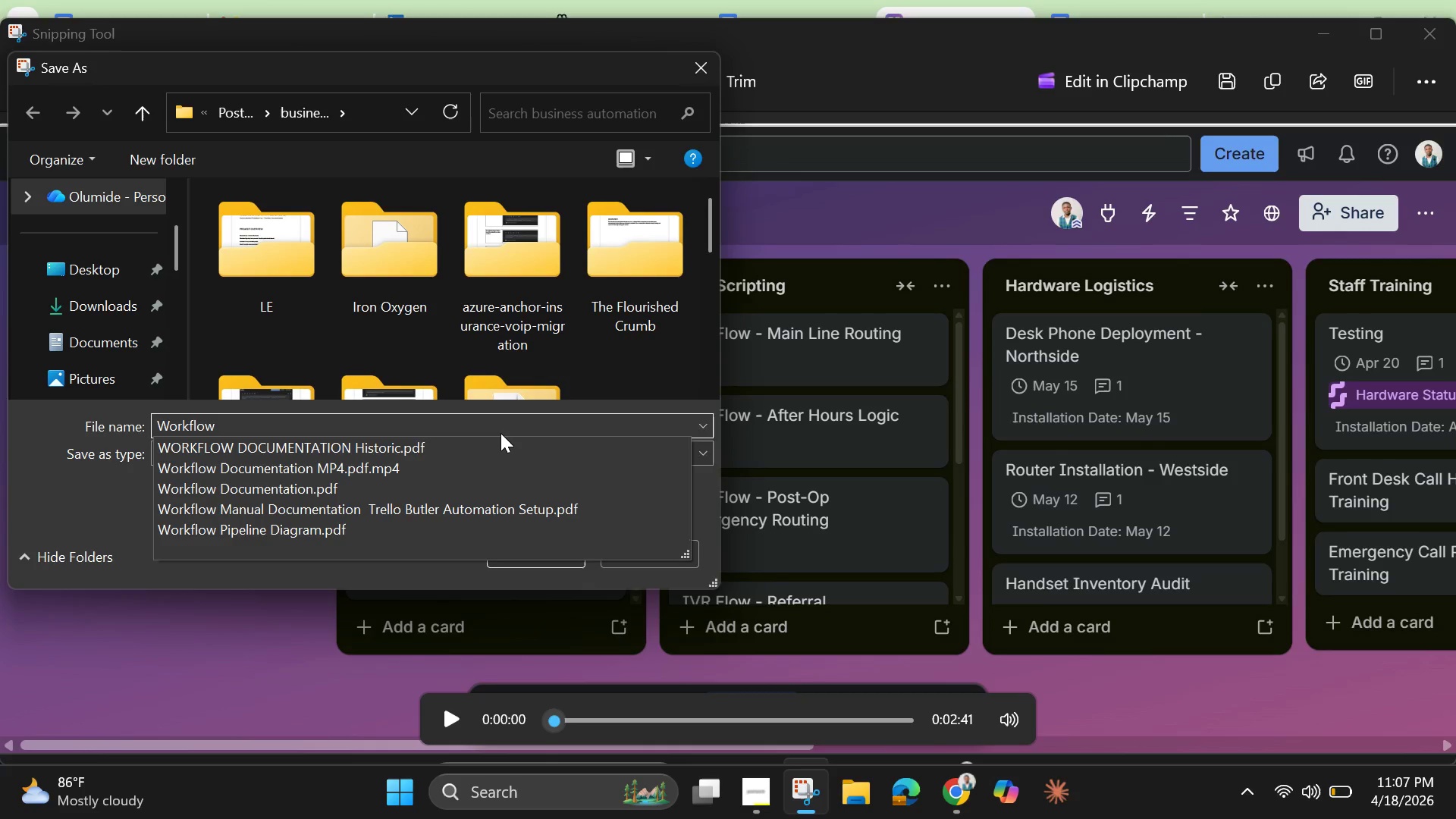 
hold_key(key=ShiftLeft, duration=1.5)
 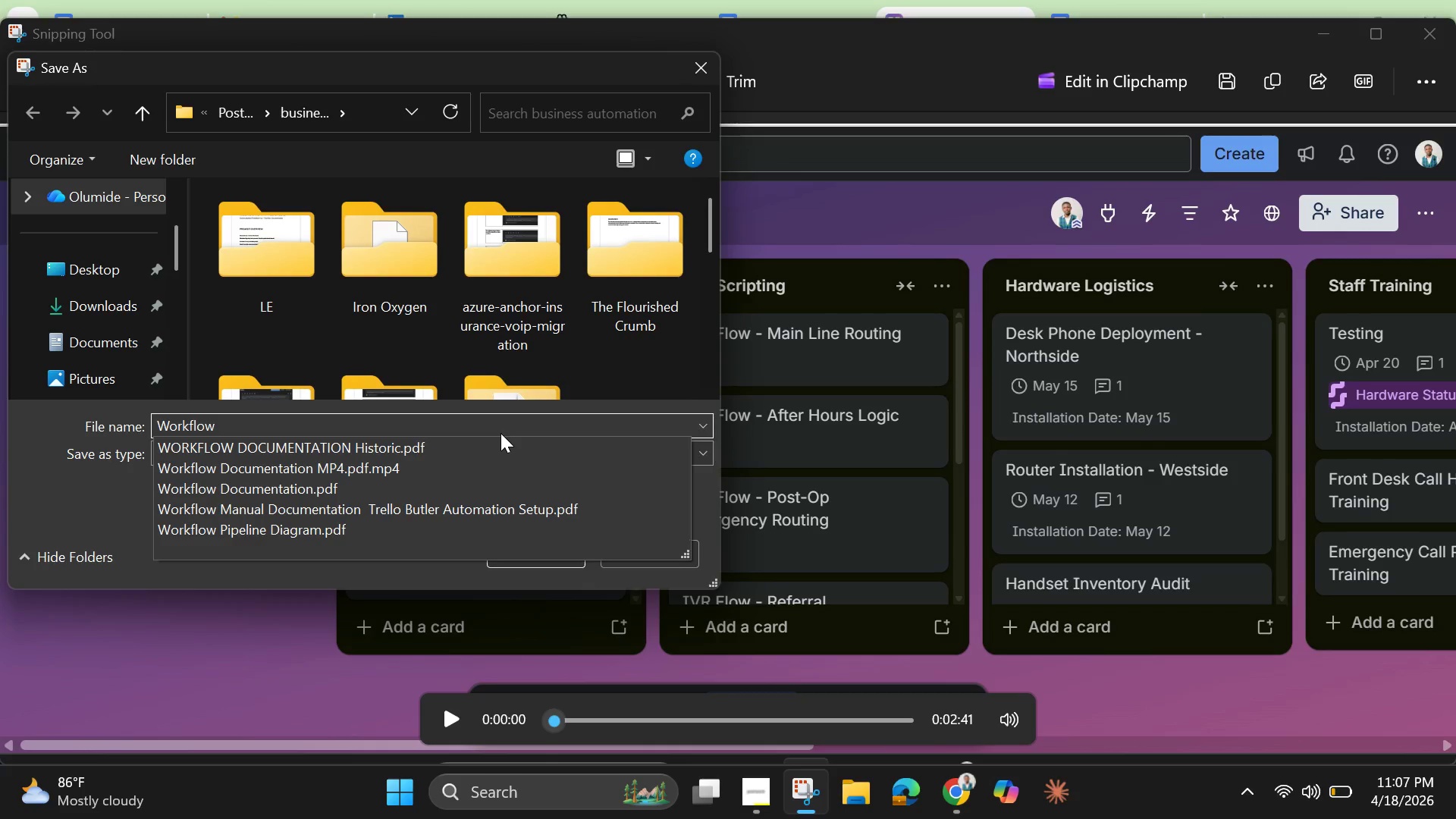 
hold_key(key=ShiftLeft, duration=0.72)
 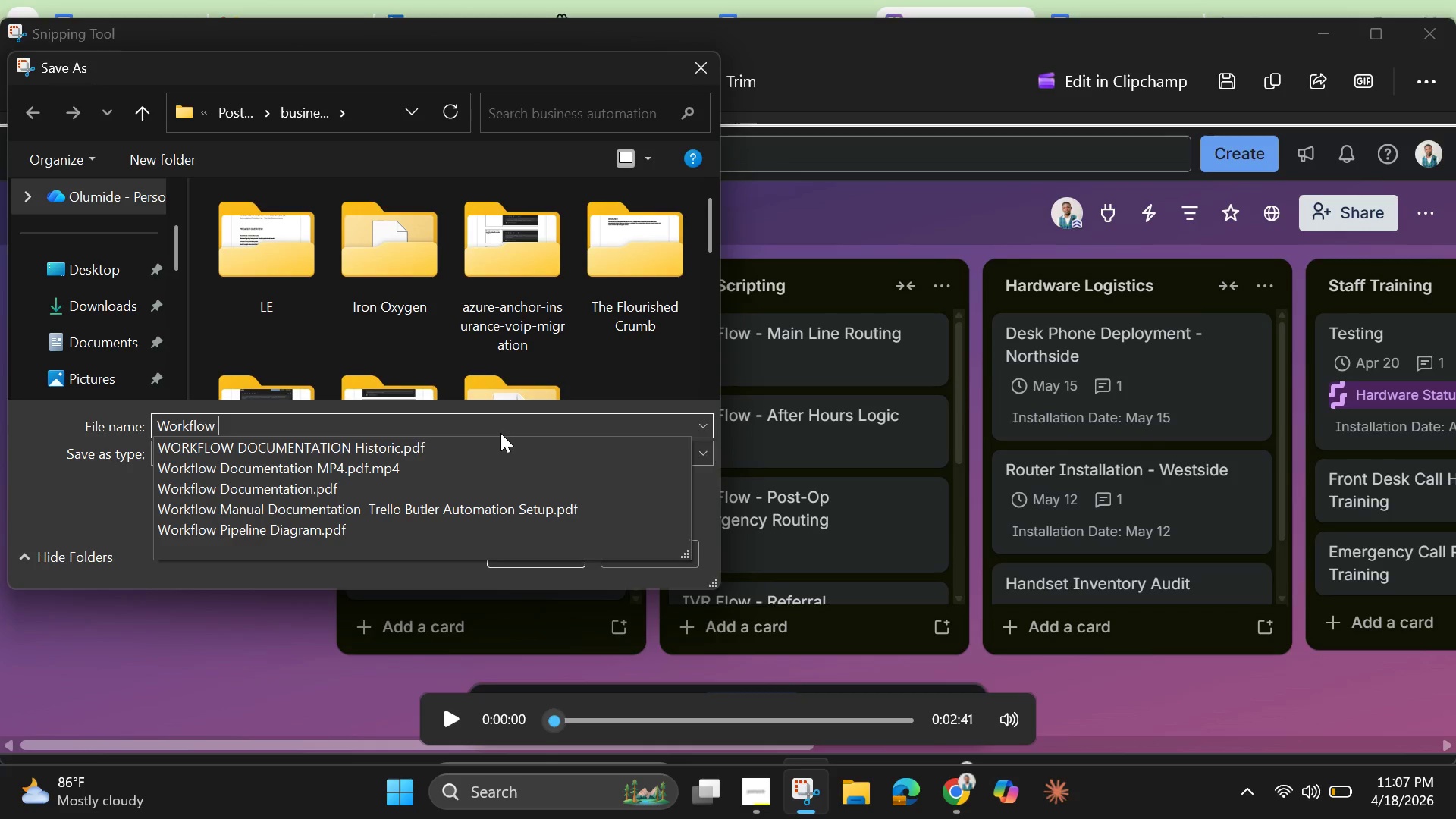 
type(Video )
 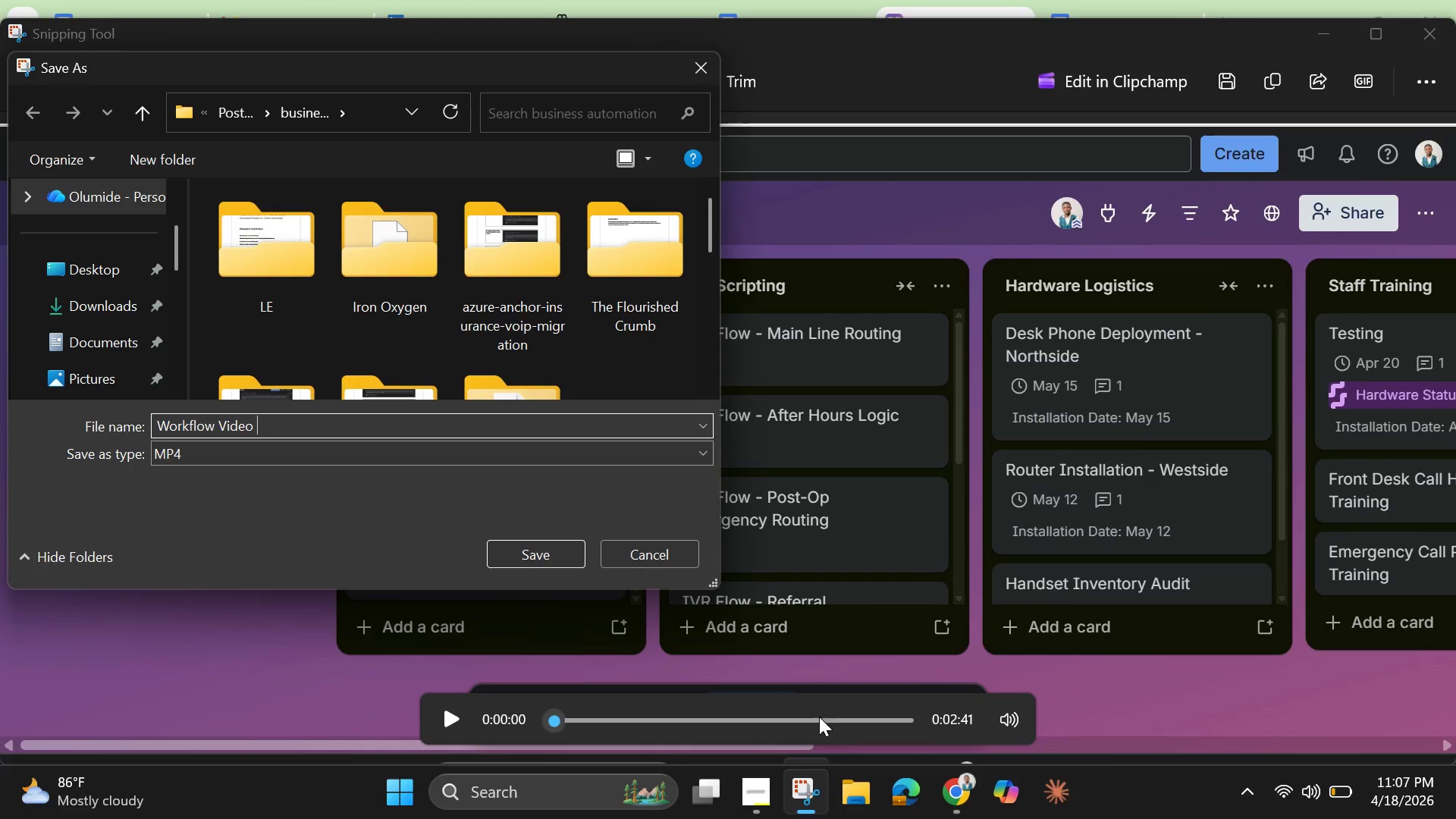 
left_click([755, 781])